 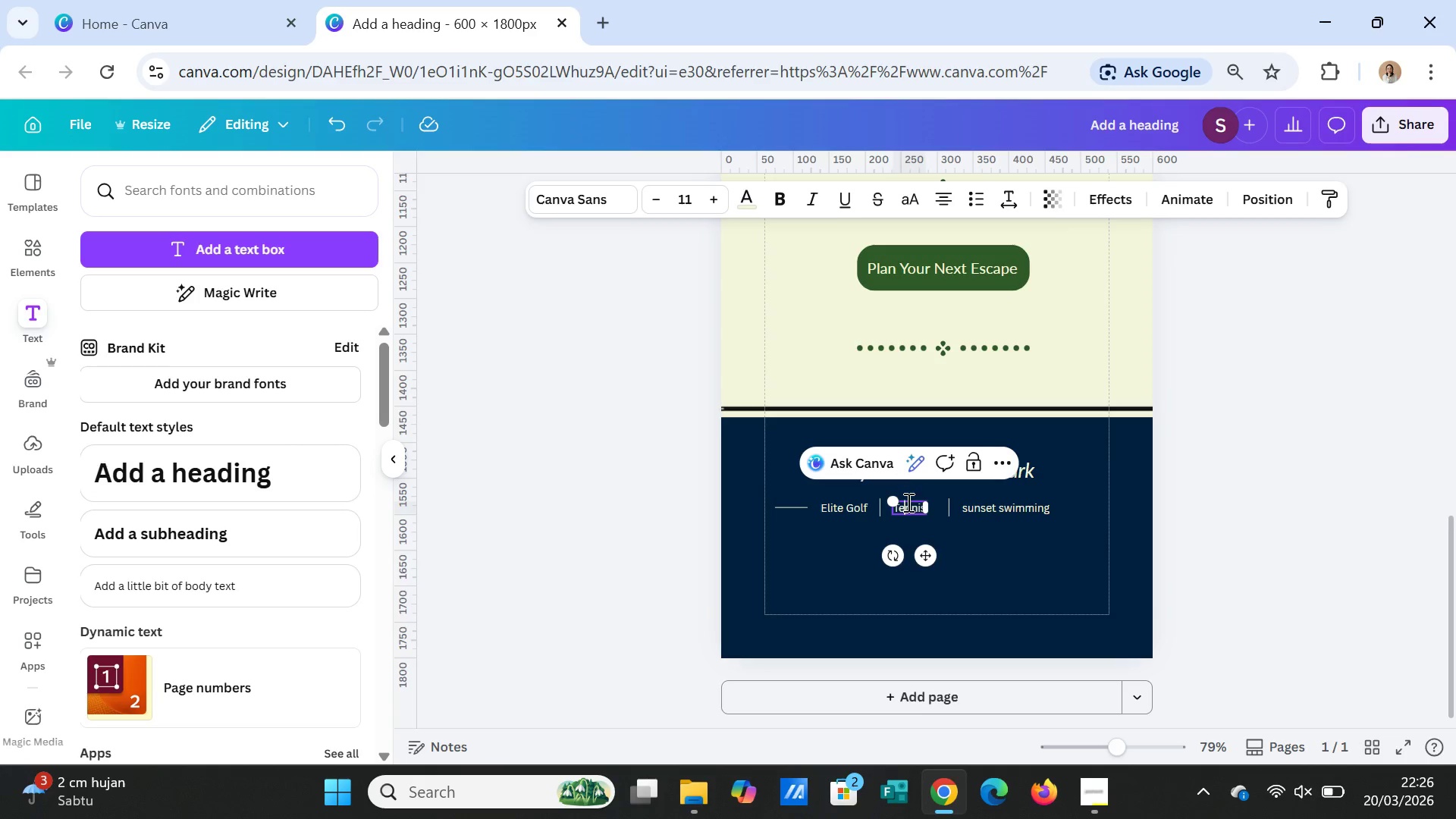 
double_click([909, 504])
 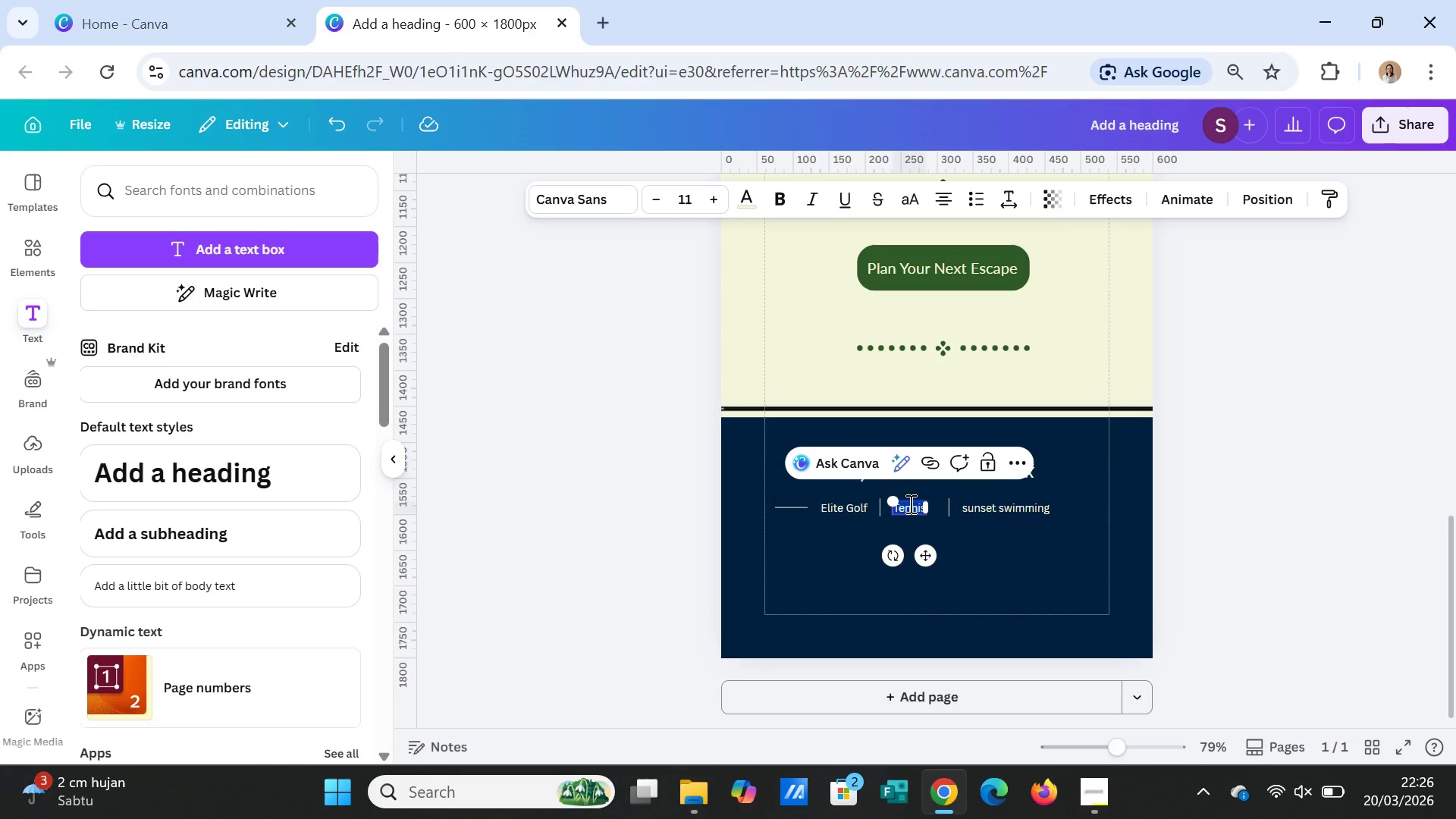 
key(Control+V)
 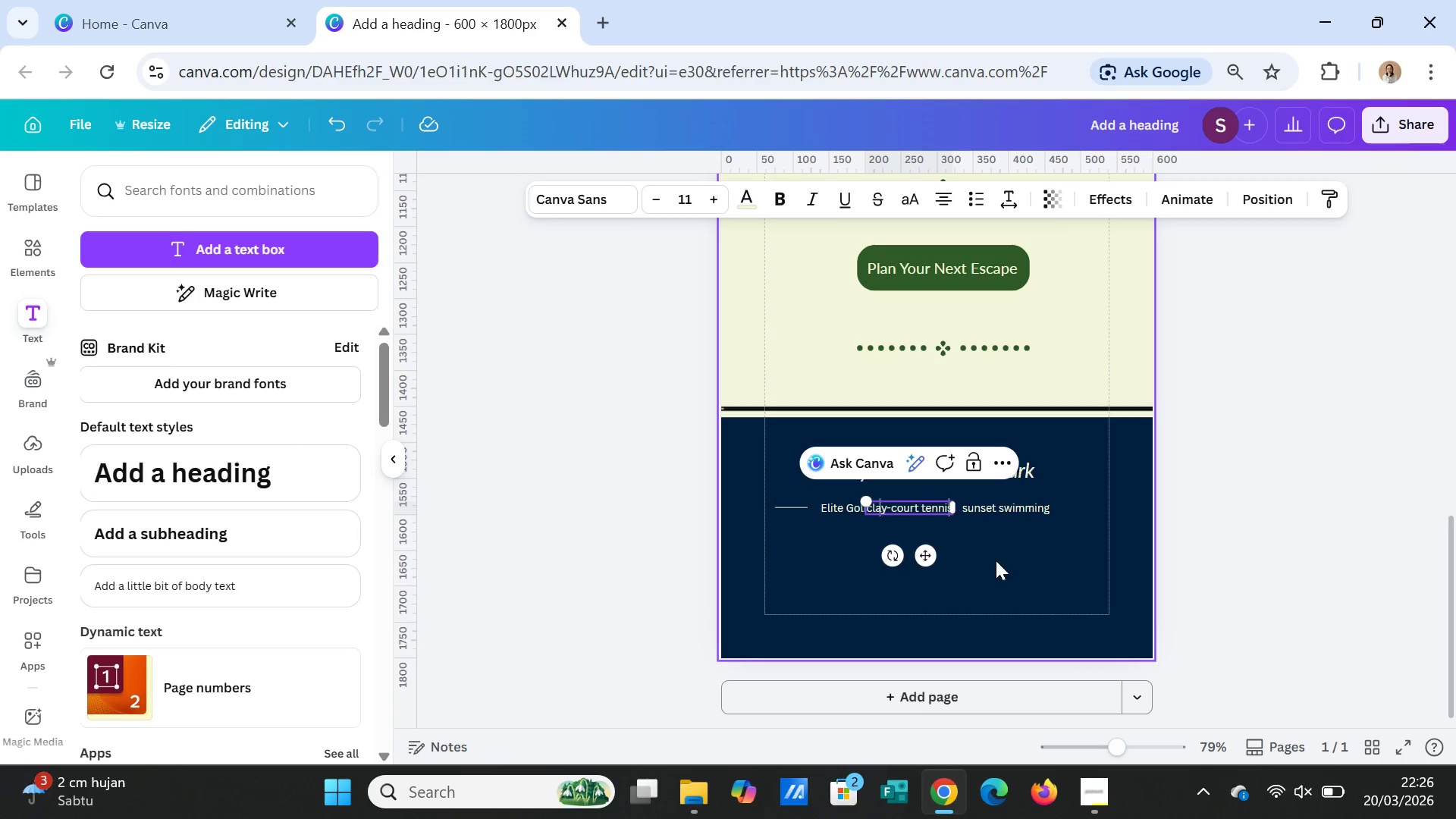 
left_click([1021, 560])
 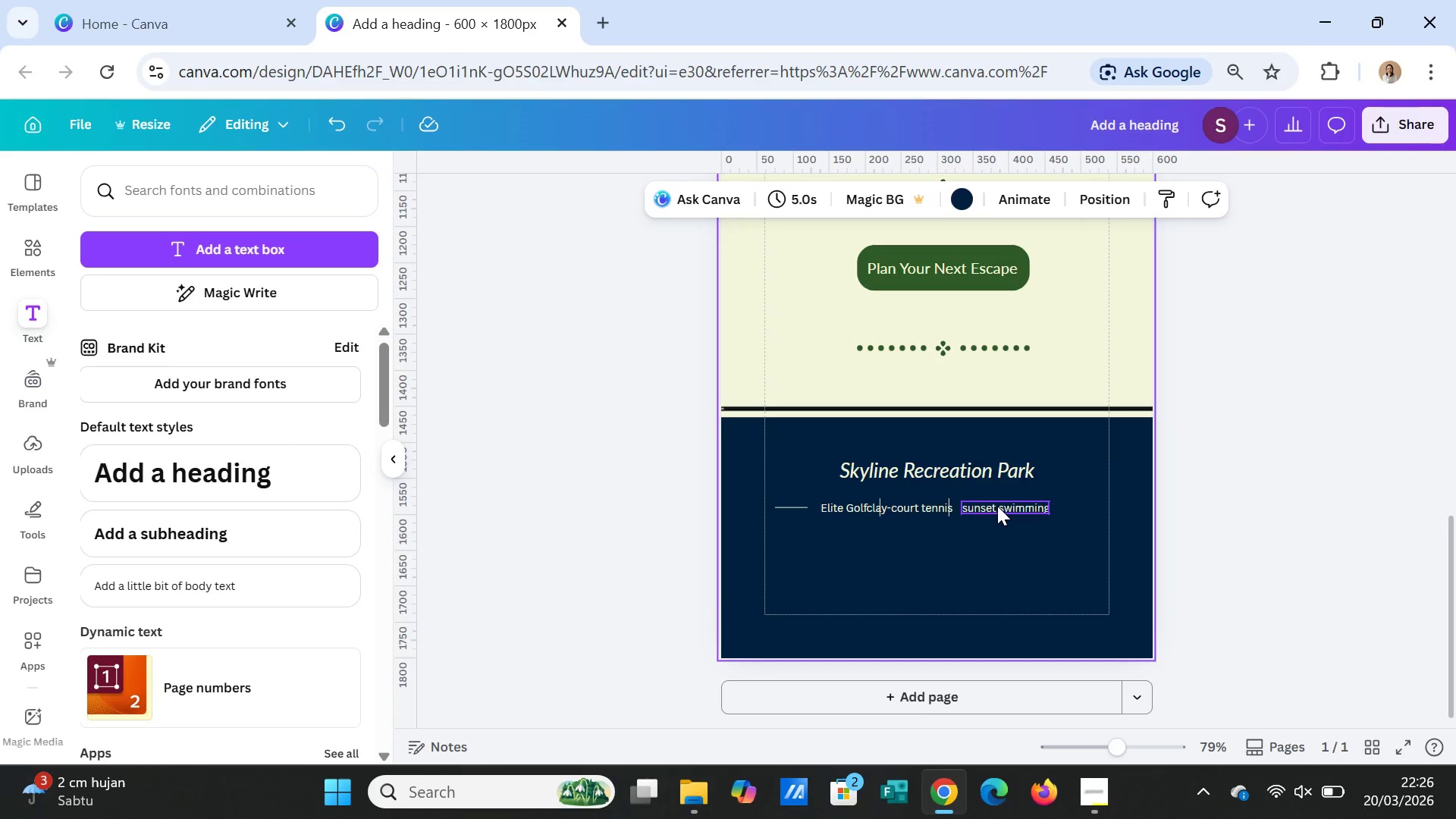 
left_click_drag(start_coordinate=[997, 506], to_coordinate=[1017, 505])
 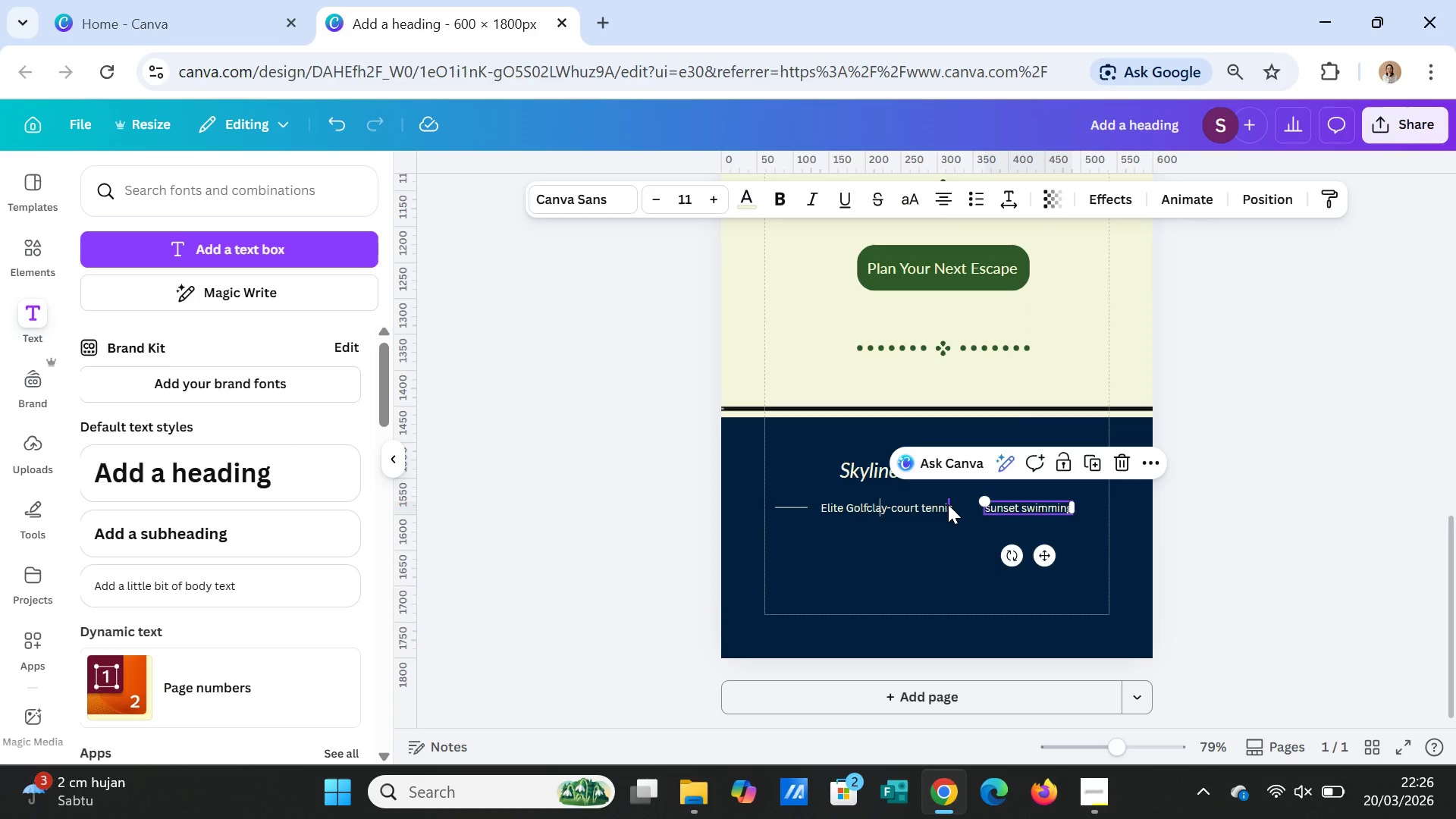 
left_click([948, 504])
 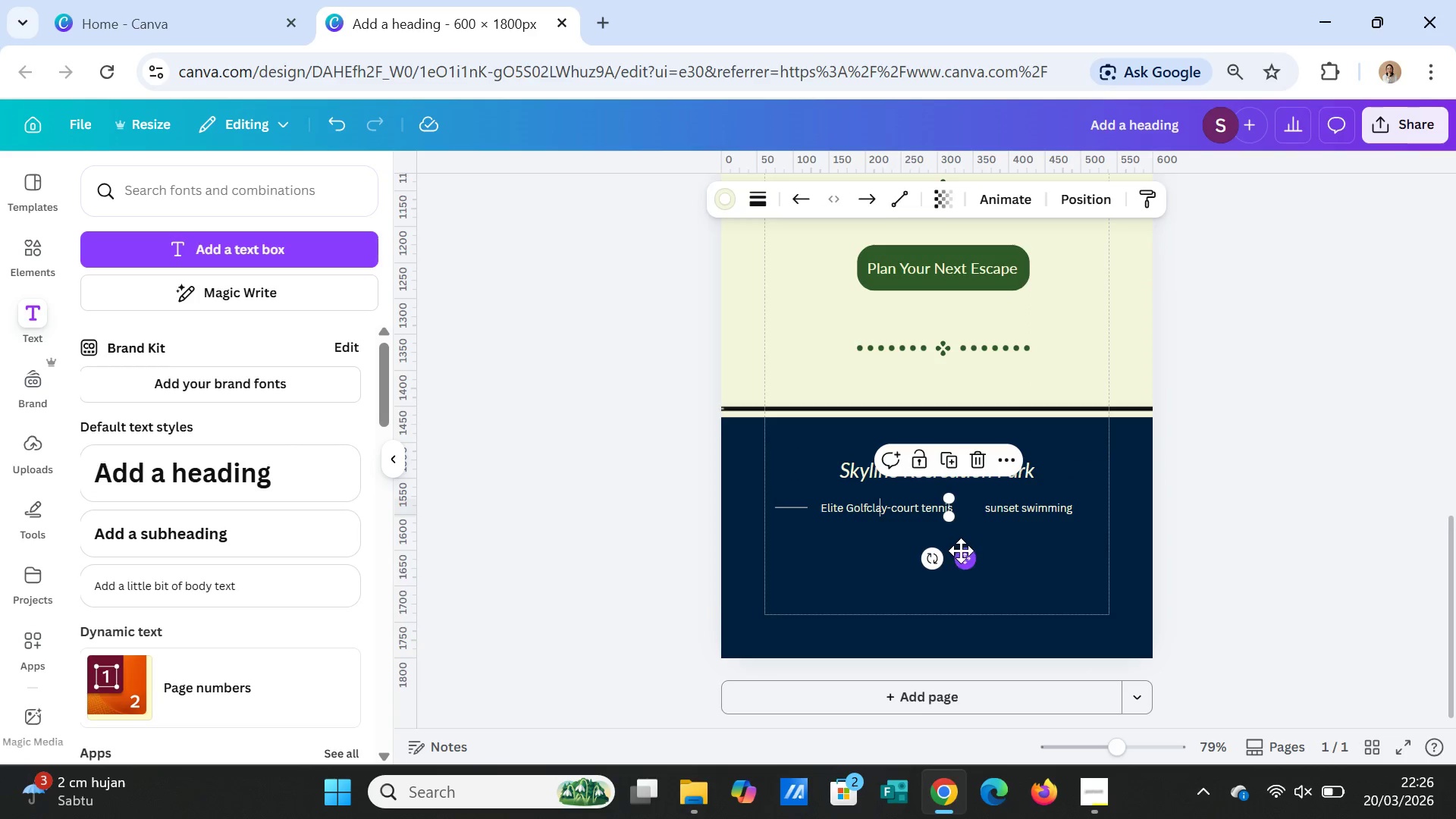 
left_click_drag(start_coordinate=[967, 557], to_coordinate=[987, 557])
 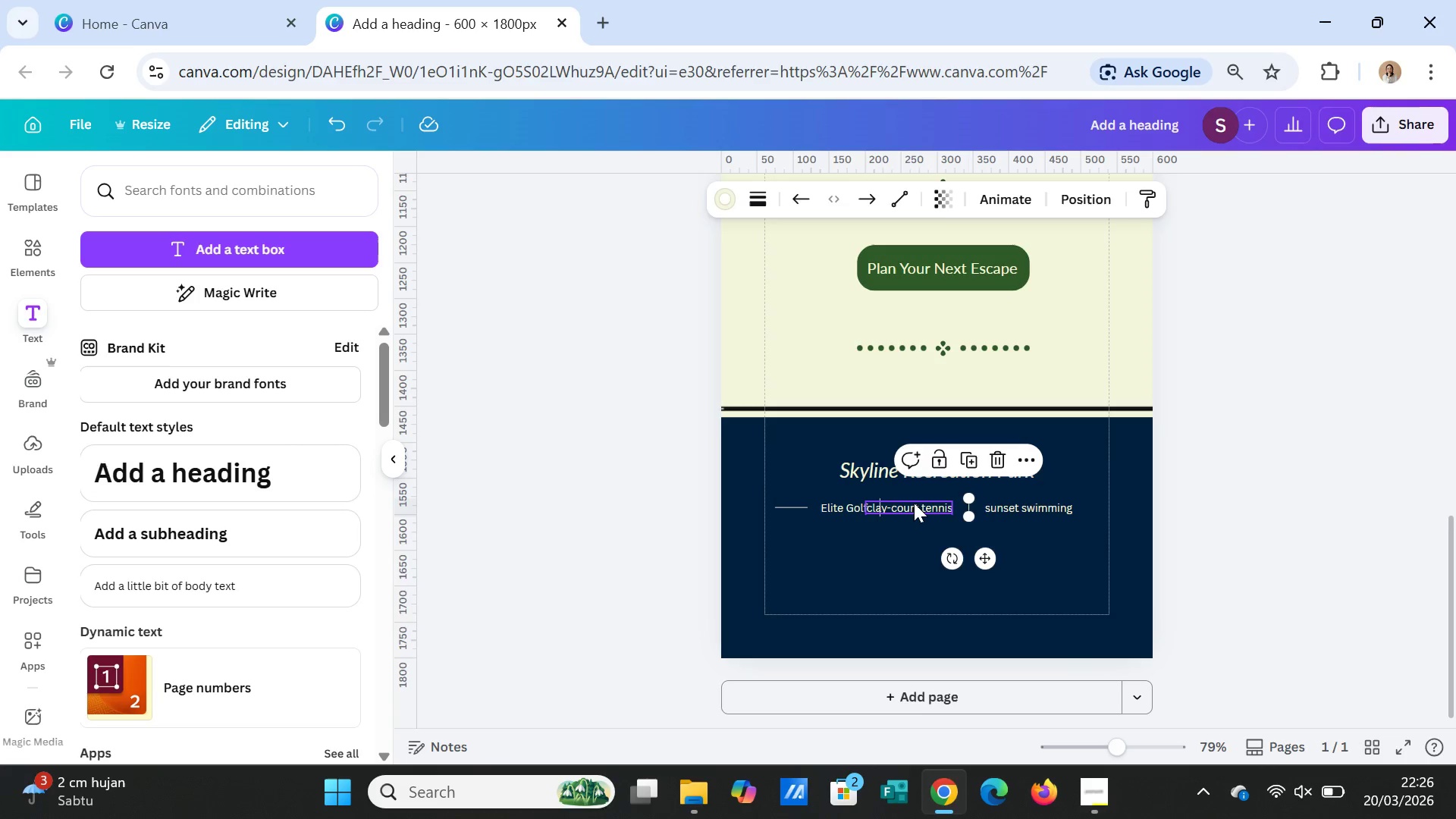 
left_click([914, 503])
 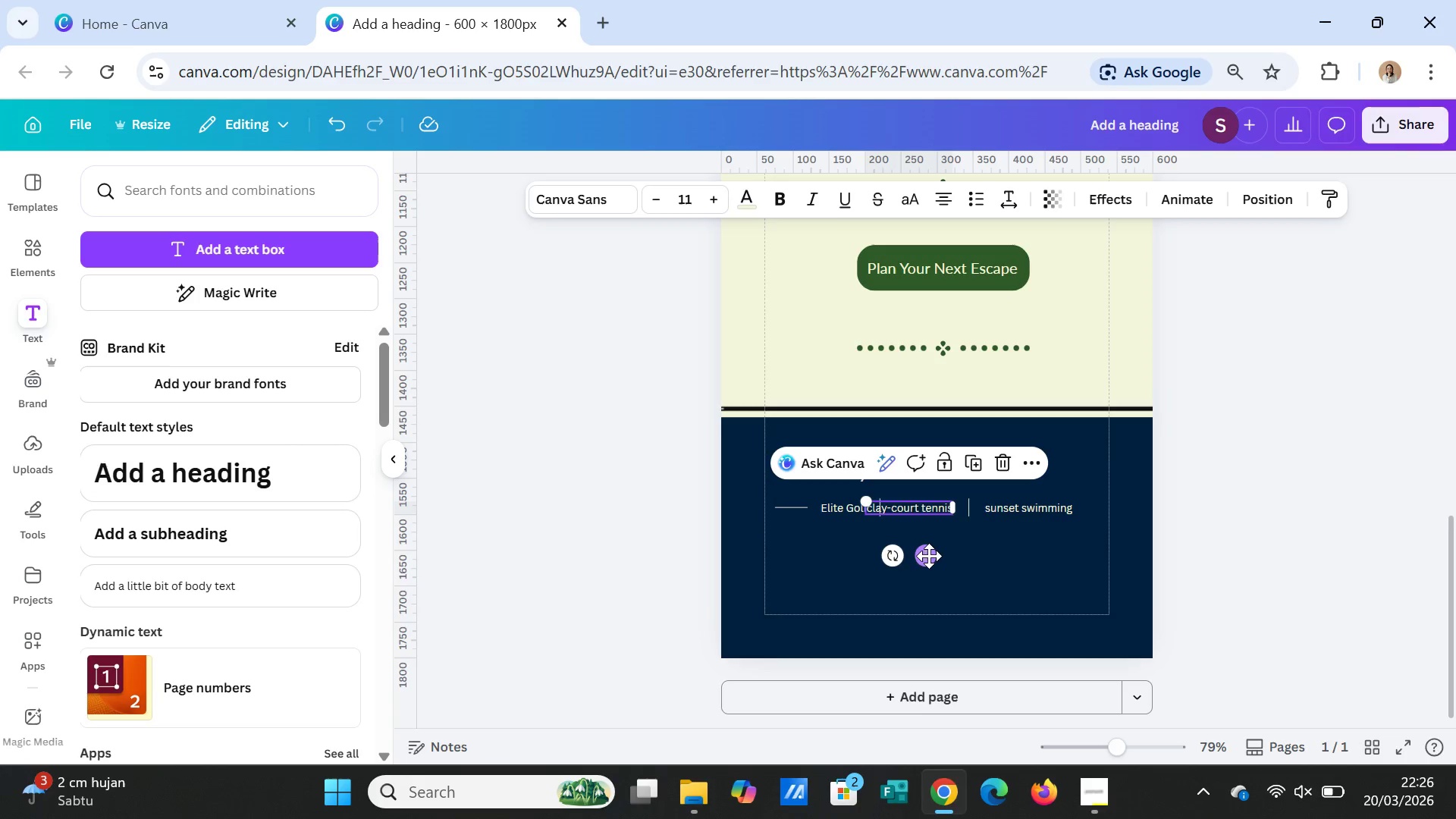 
left_click_drag(start_coordinate=[929, 556], to_coordinate=[951, 556])
 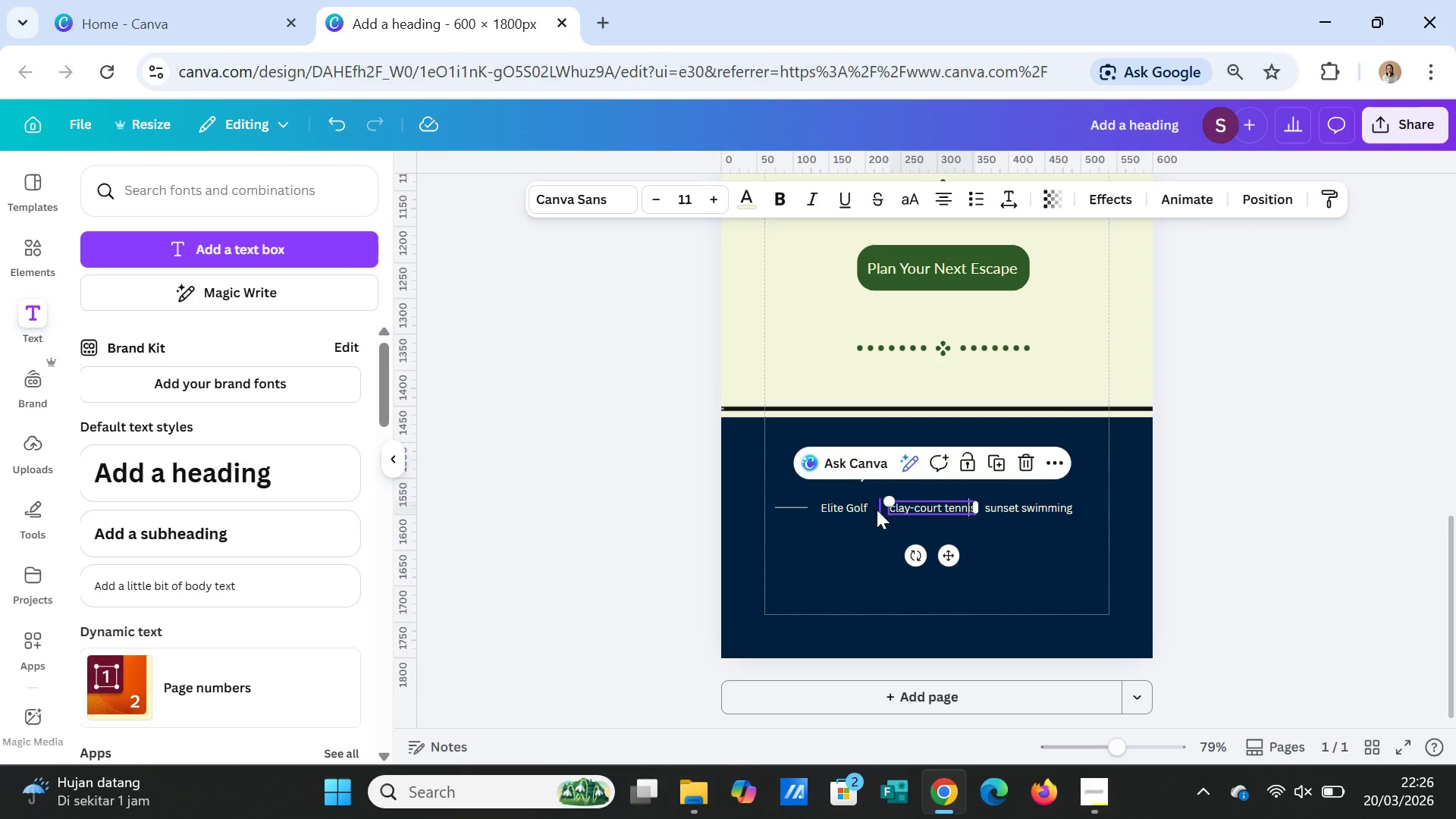 
left_click([878, 510])
 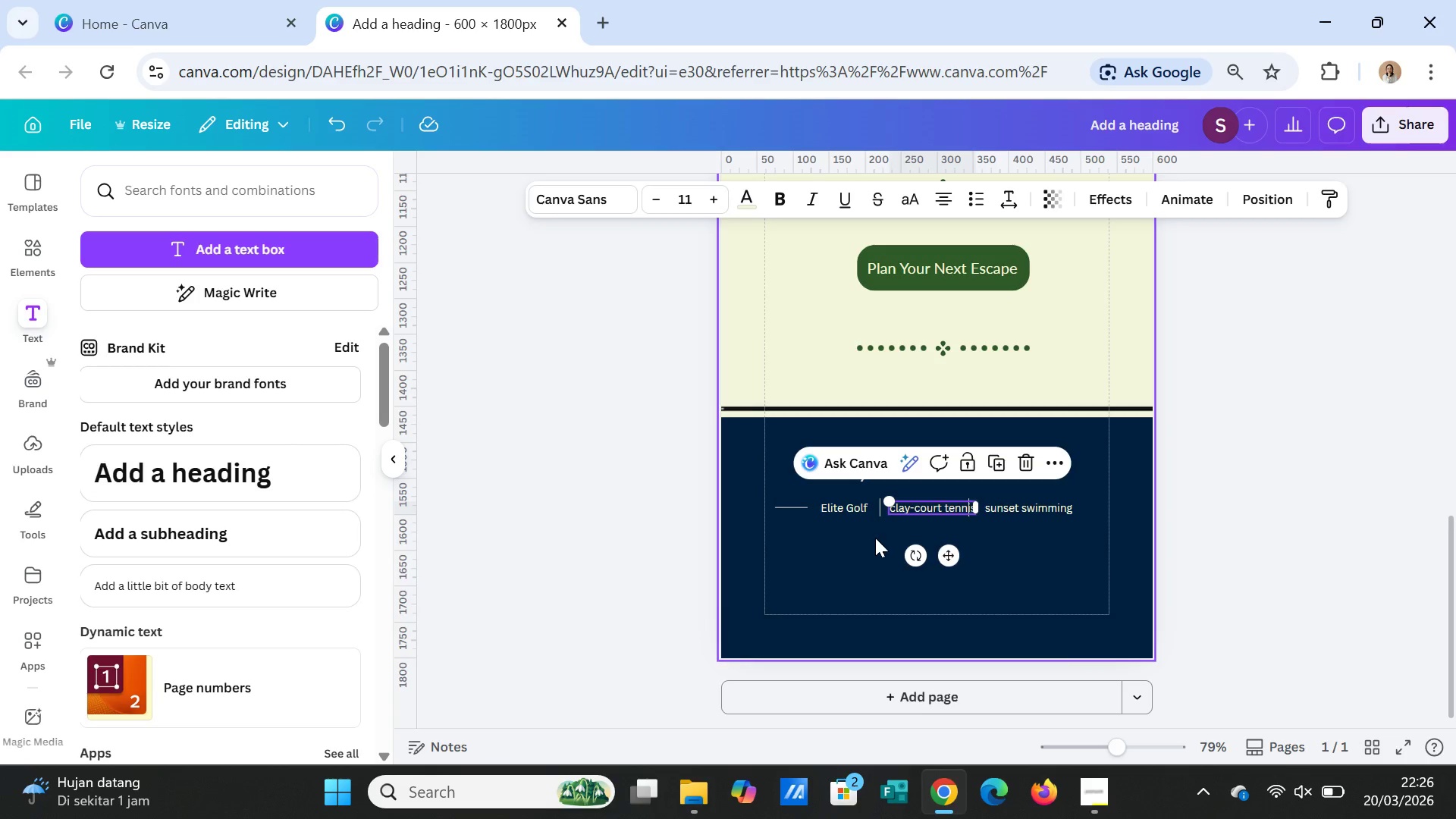 
left_click([875, 538])
 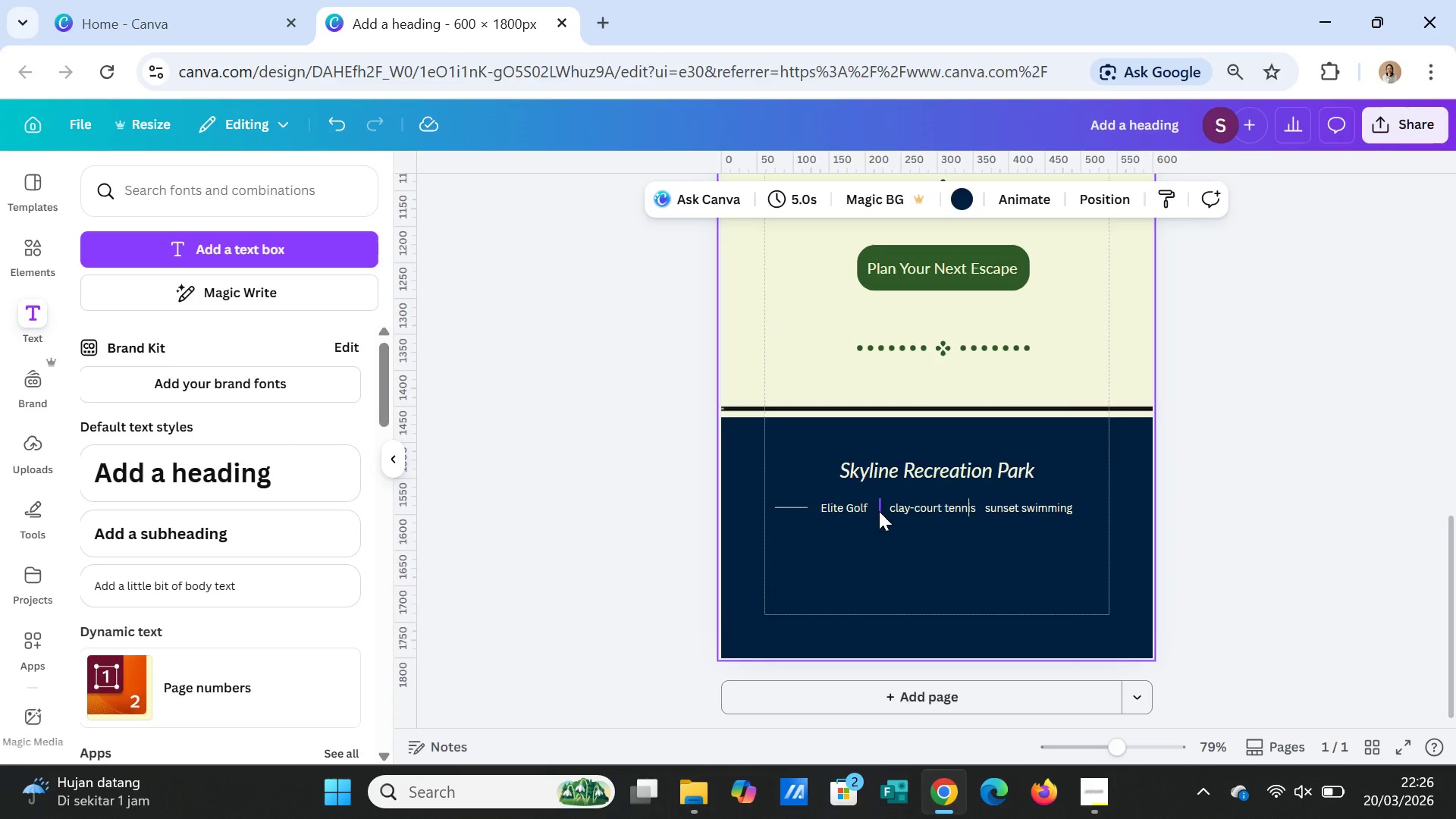 
left_click([879, 511])
 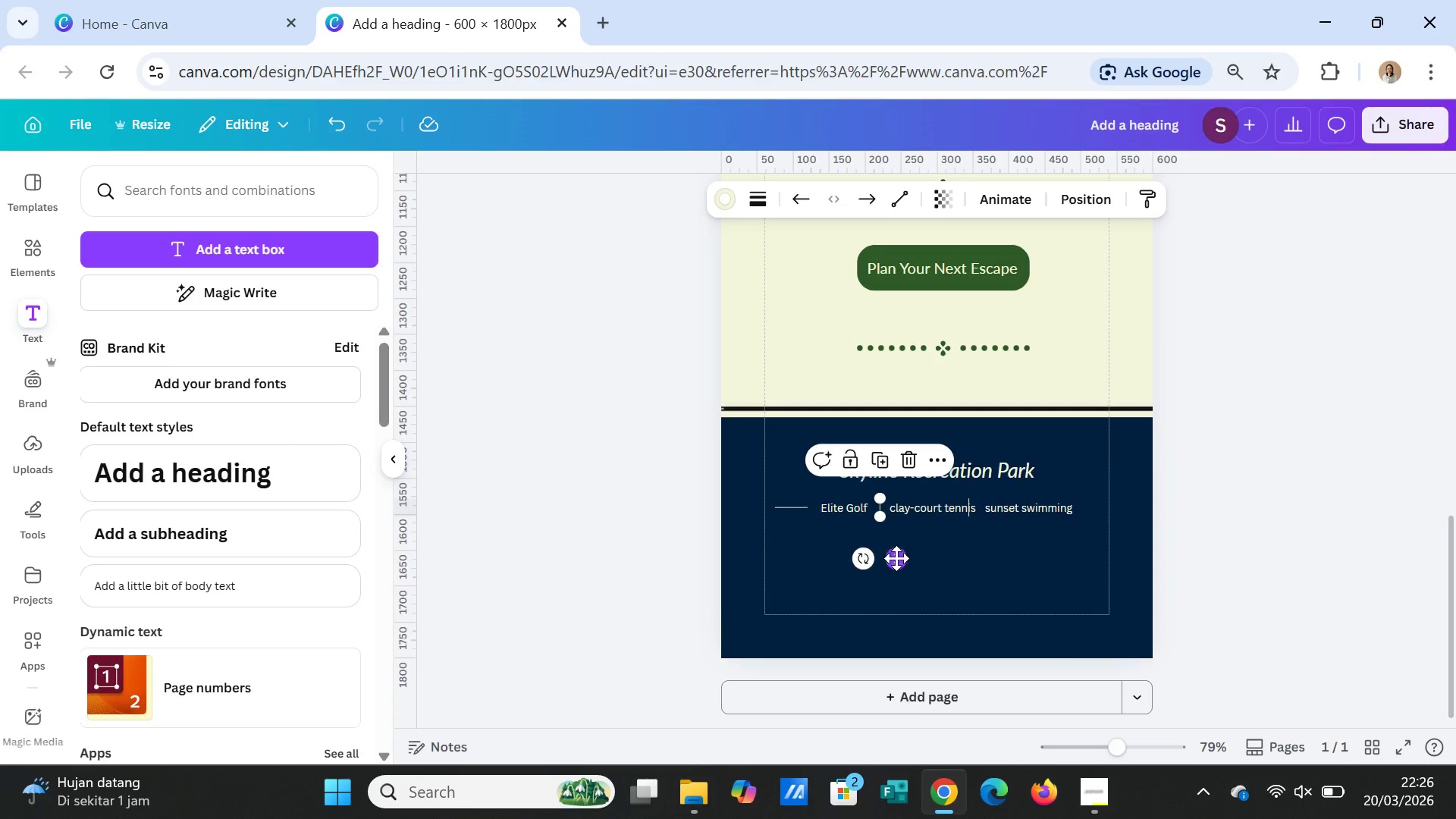 
left_click_drag(start_coordinate=[896, 558], to_coordinate=[891, 559])
 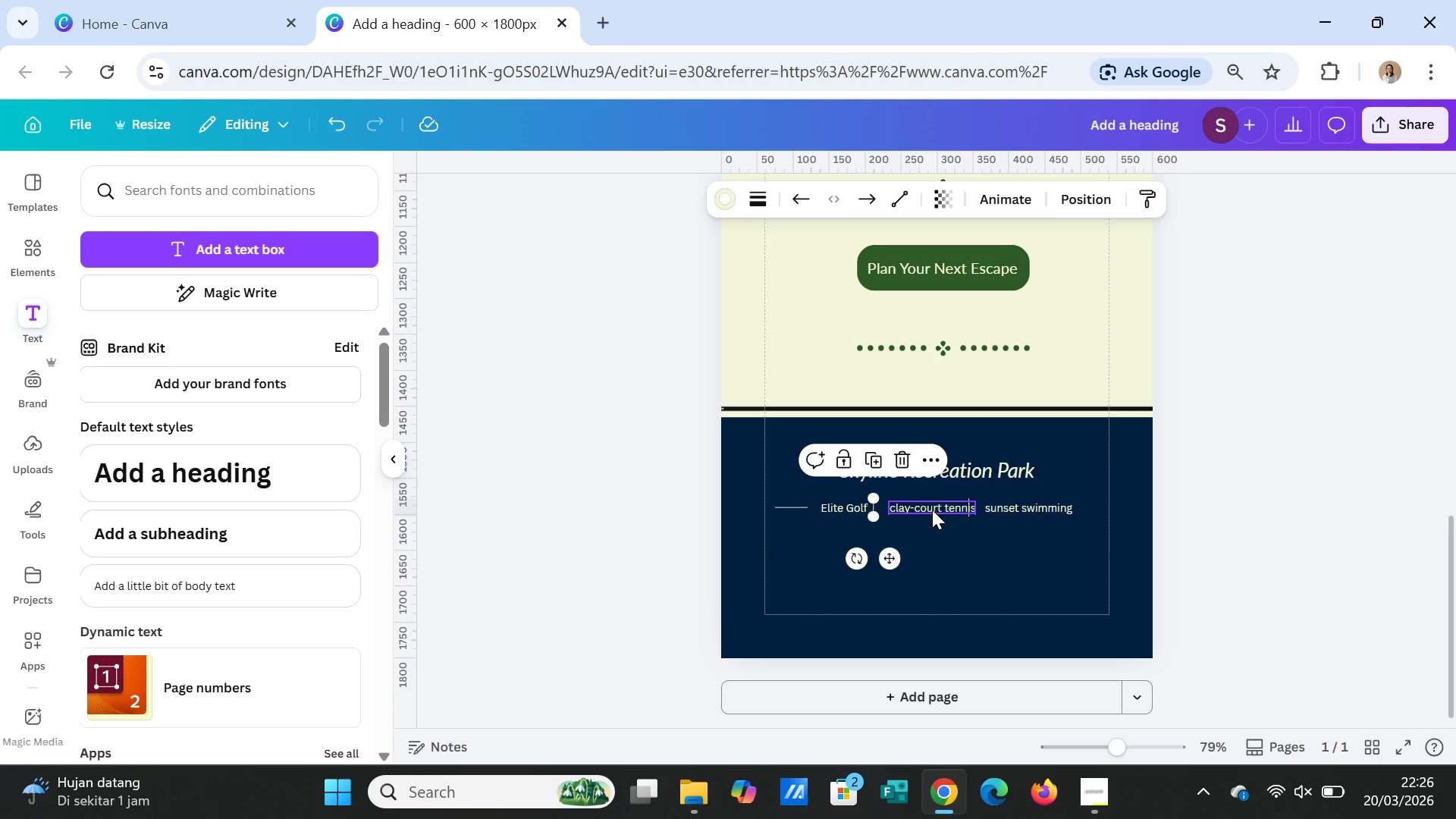 
left_click([932, 510])
 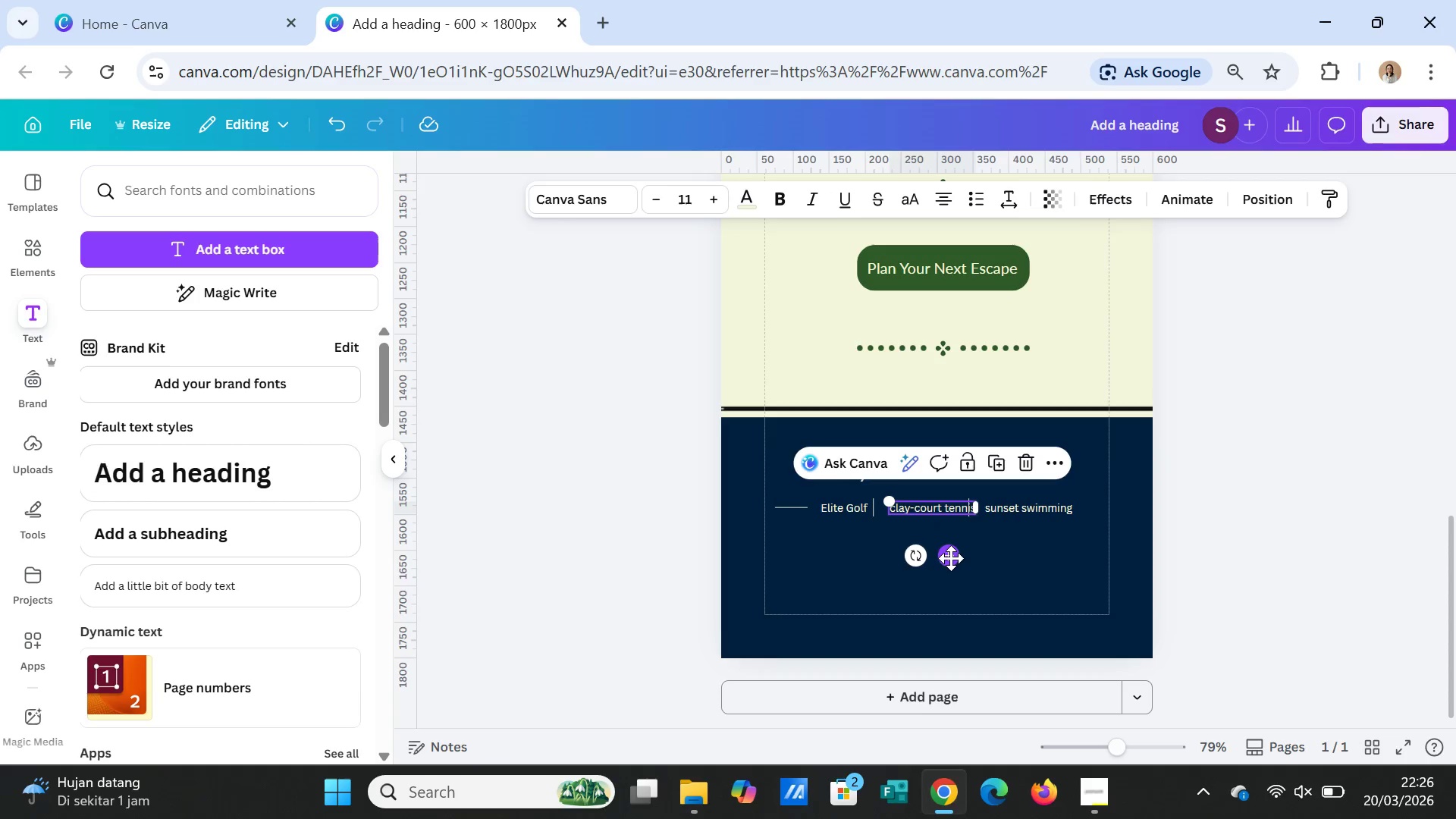 
left_click_drag(start_coordinate=[950, 558], to_coordinate=[940, 559])
 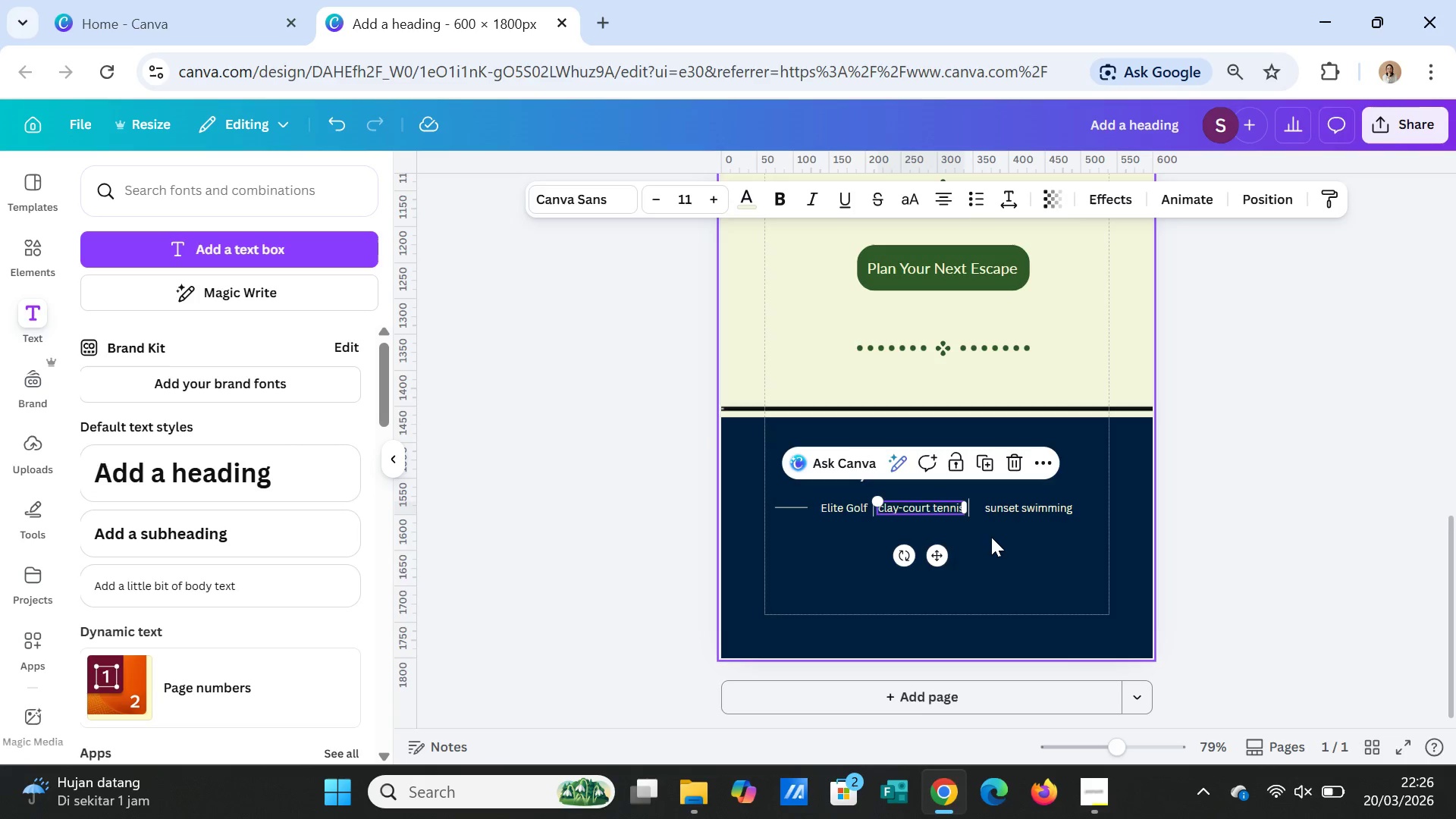 
left_click([991, 537])
 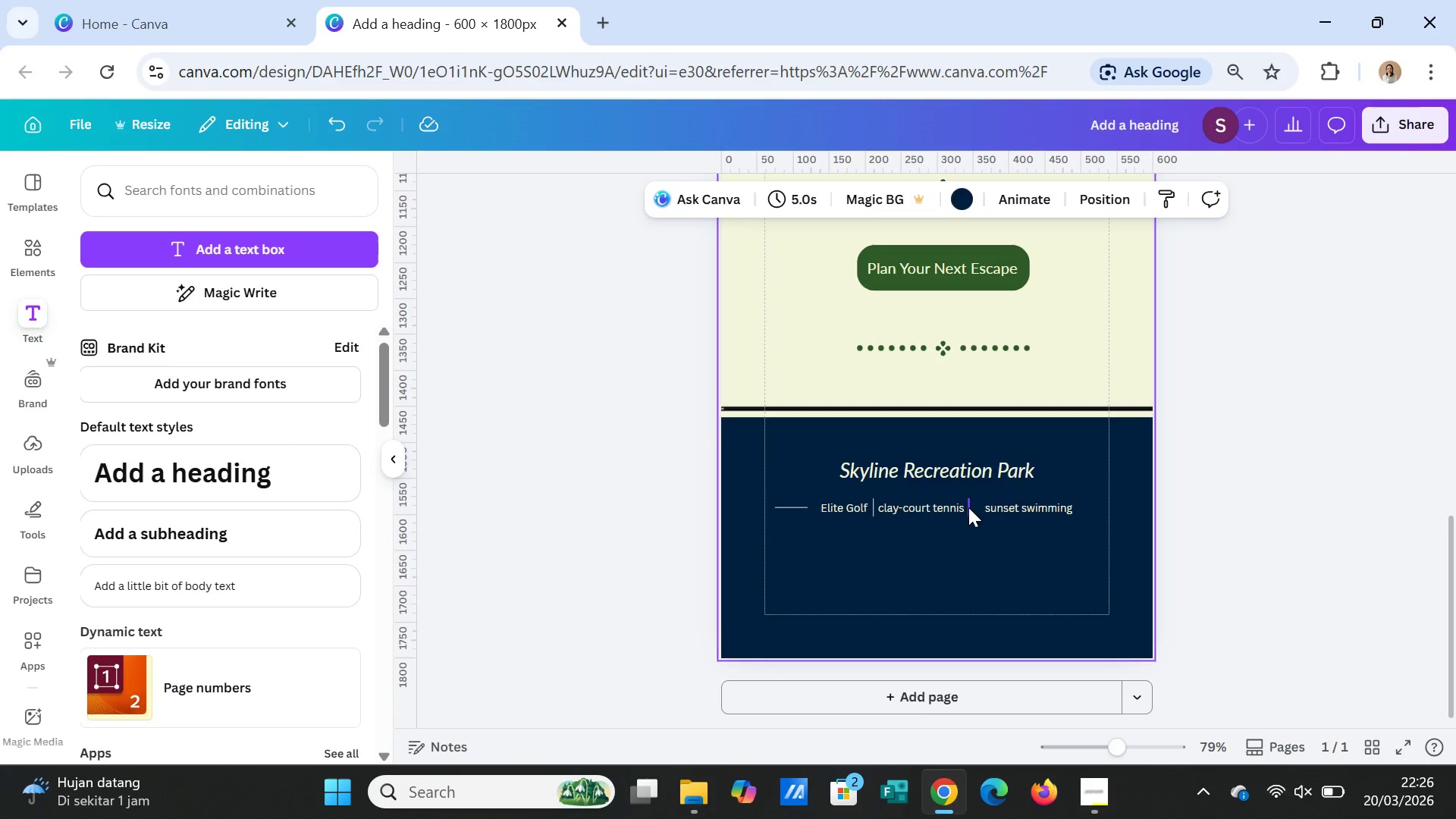 
left_click([968, 507])
 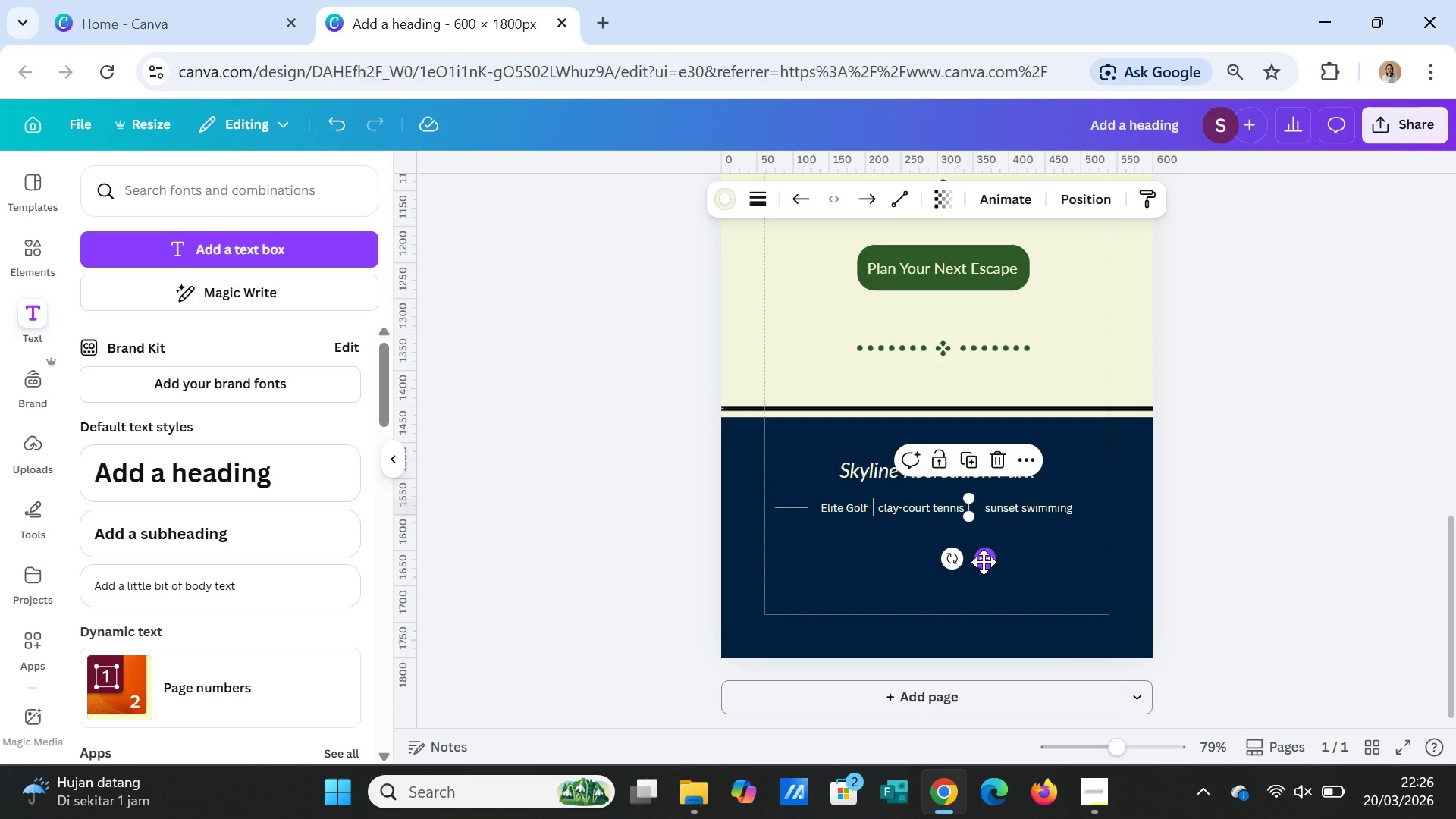 
left_click_drag(start_coordinate=[985, 560], to_coordinate=[990, 560])
 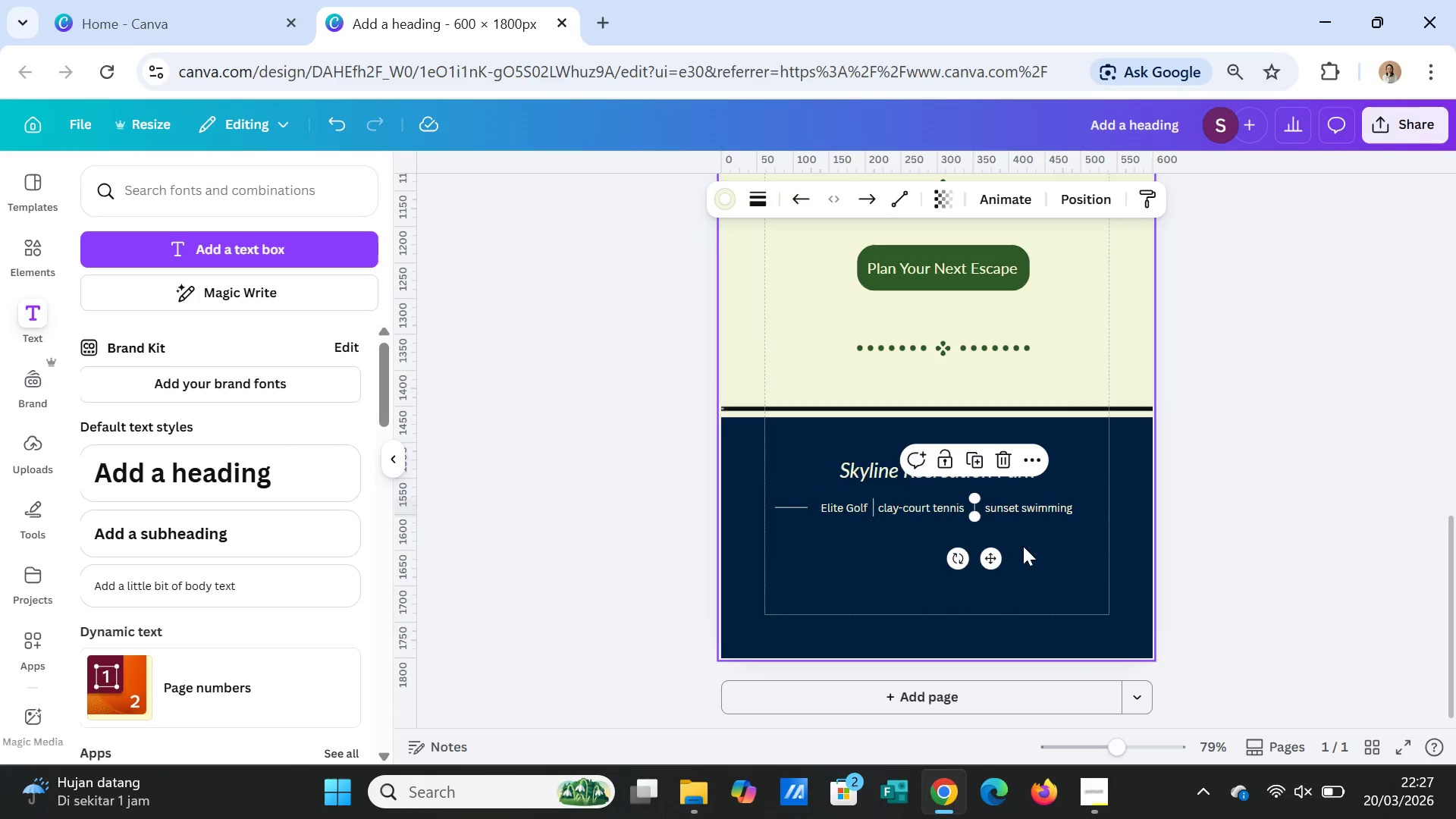 
left_click([1023, 546])
 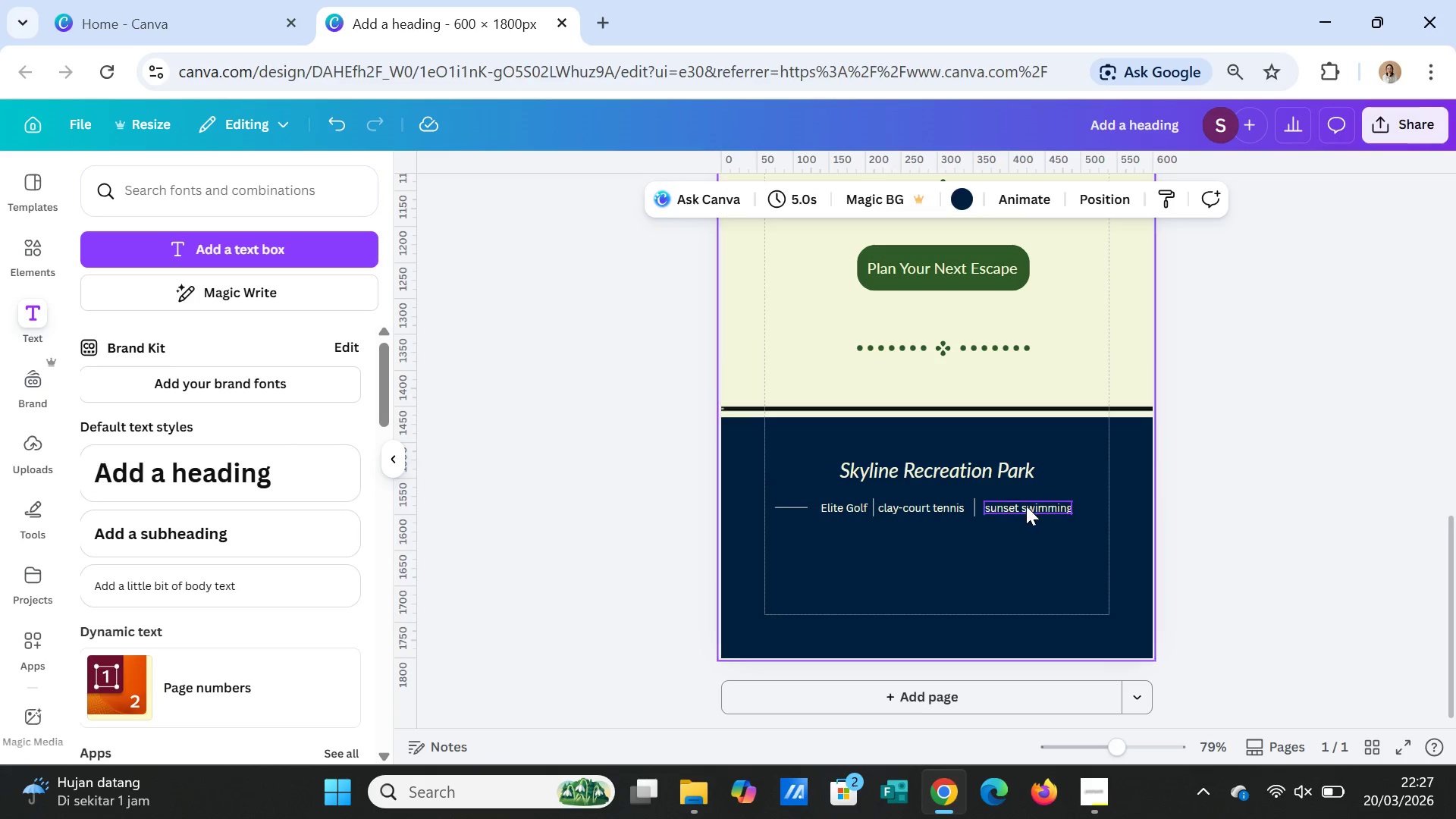 
left_click([1026, 506])
 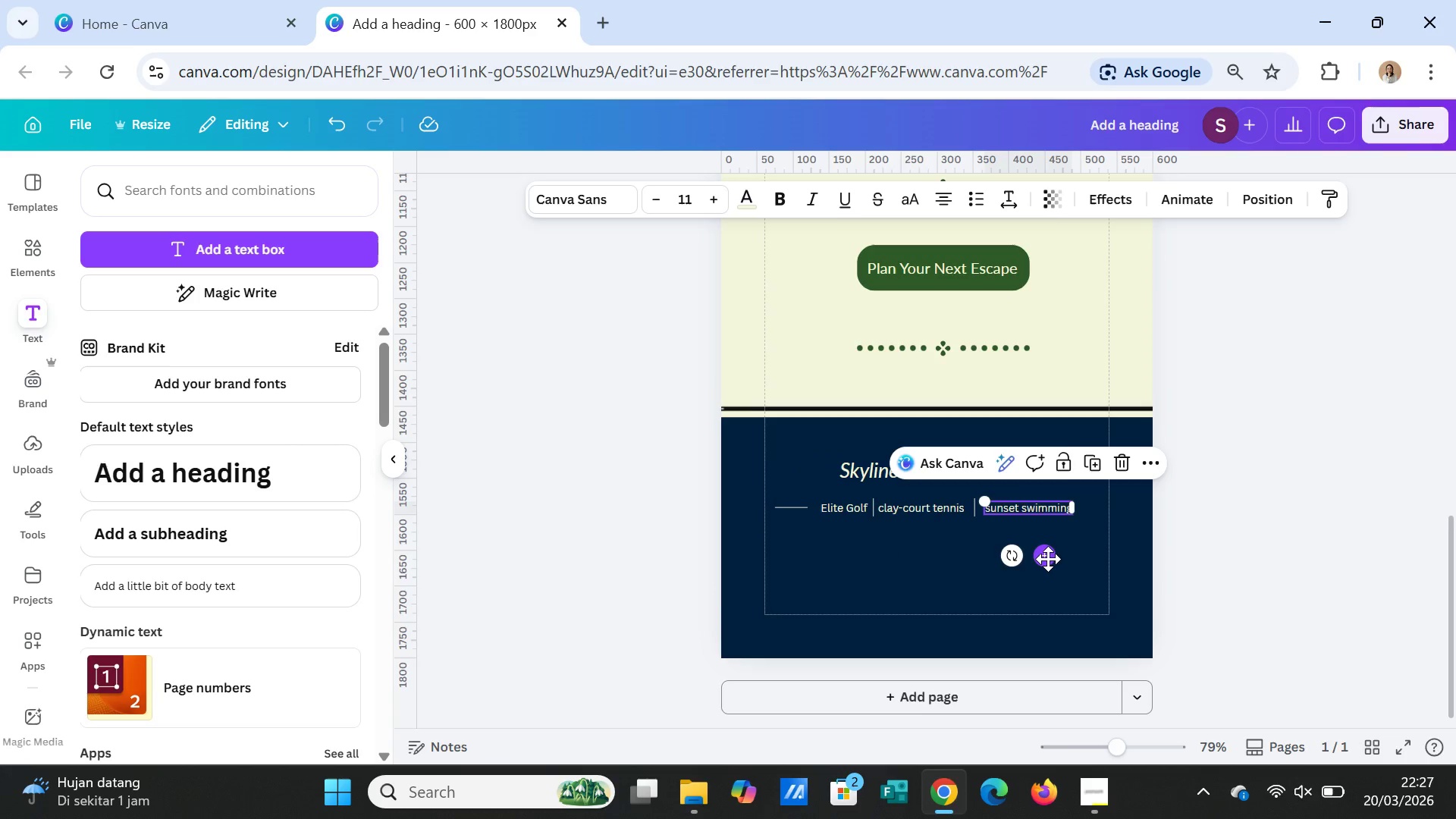 
left_click_drag(start_coordinate=[1048, 559], to_coordinate=[1044, 560])
 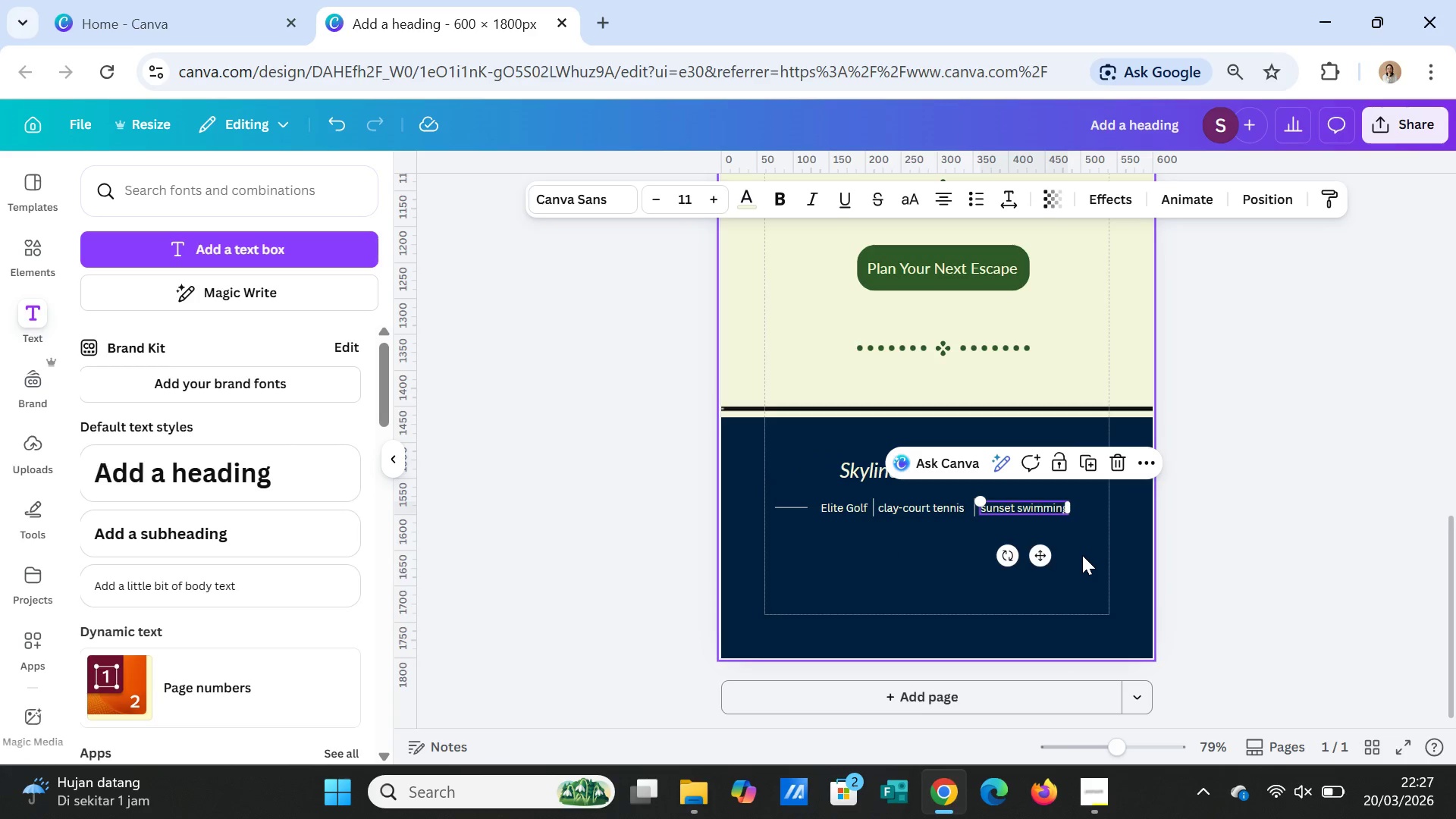 
left_click([1082, 555])
 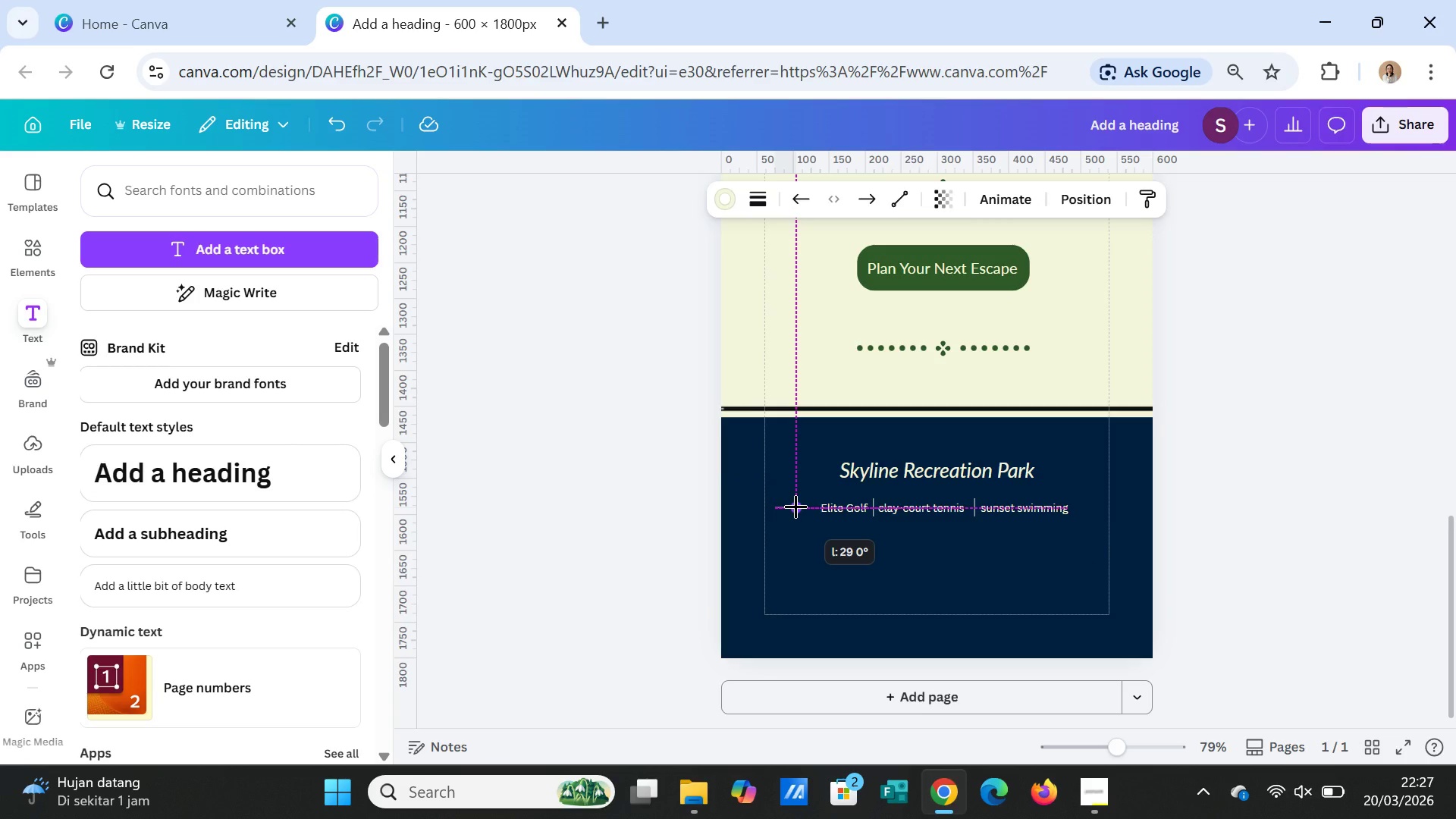 
wait(5.25)
 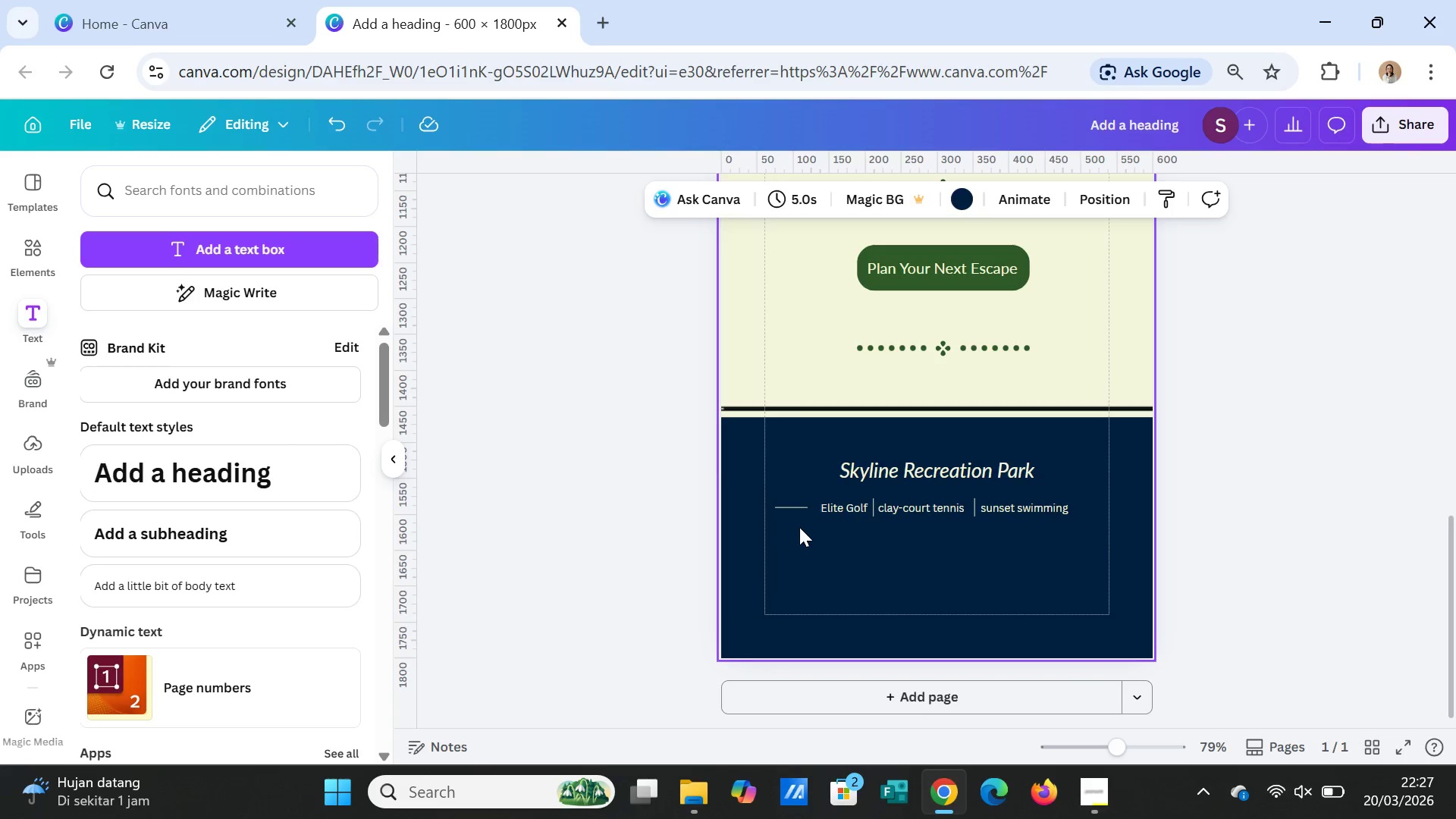 
left_click_drag(start_coordinate=[808, 546], to_coordinate=[820, 548])
 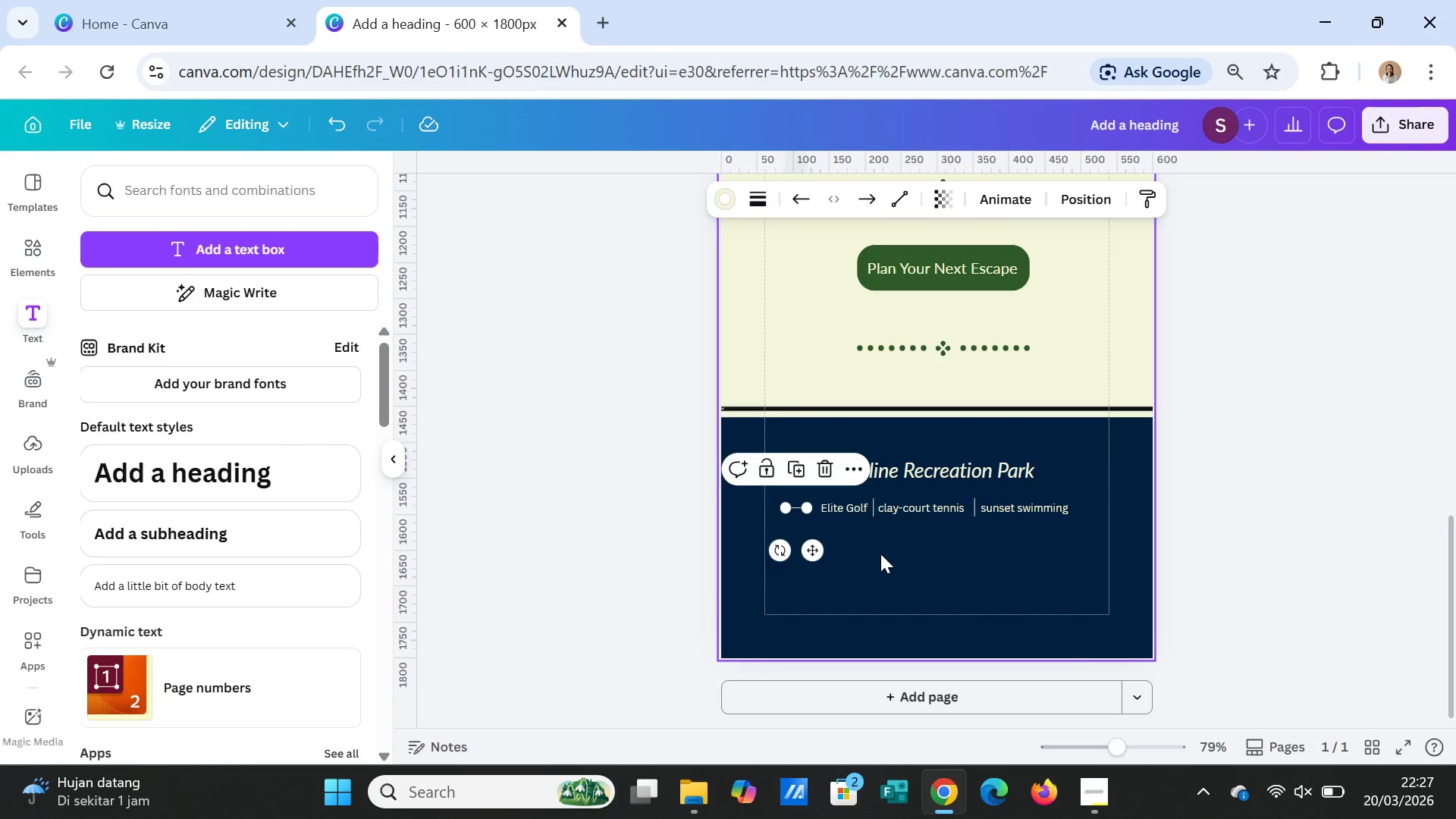 
left_click([880, 554])
 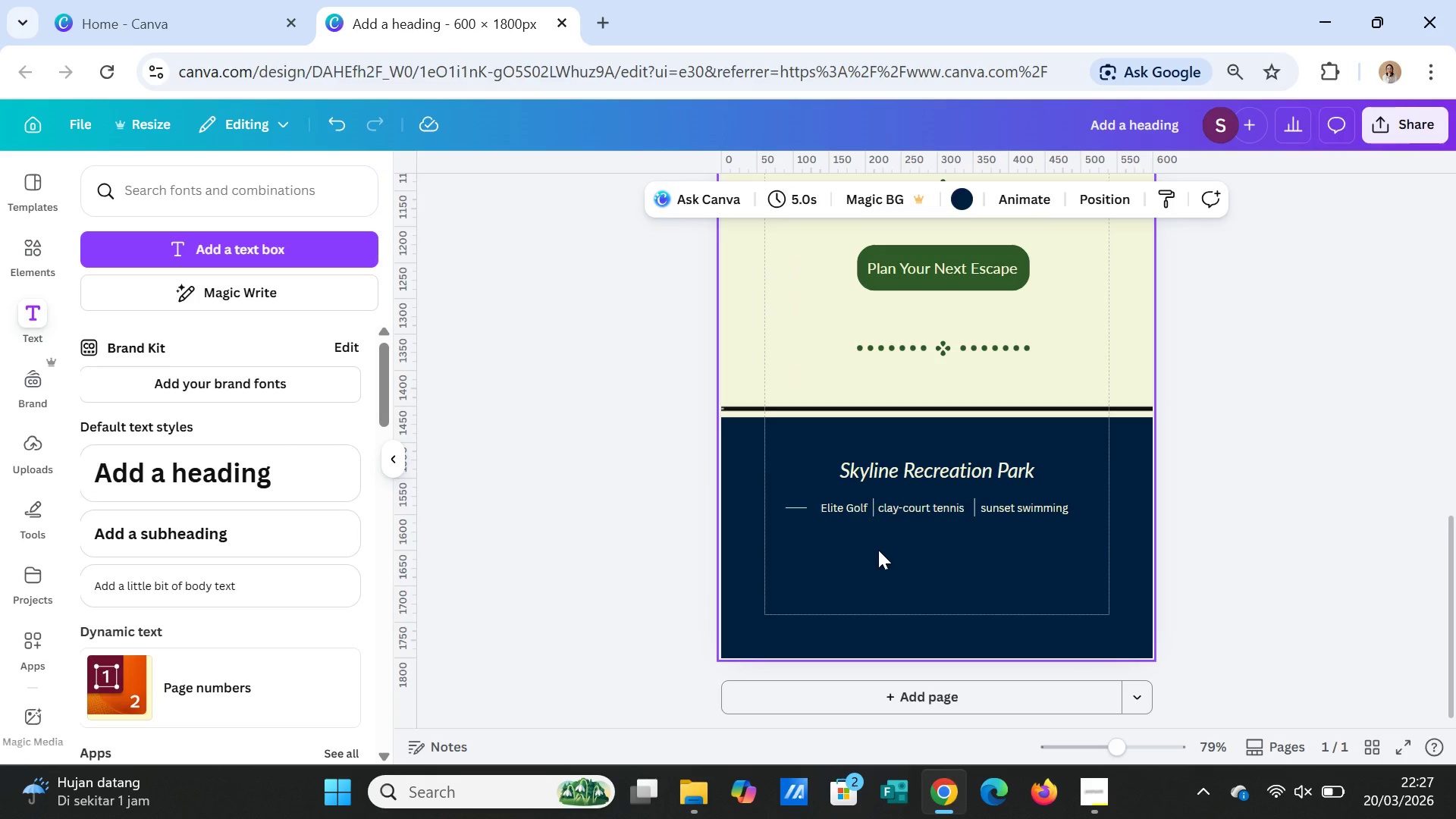 
left_click([799, 506])
 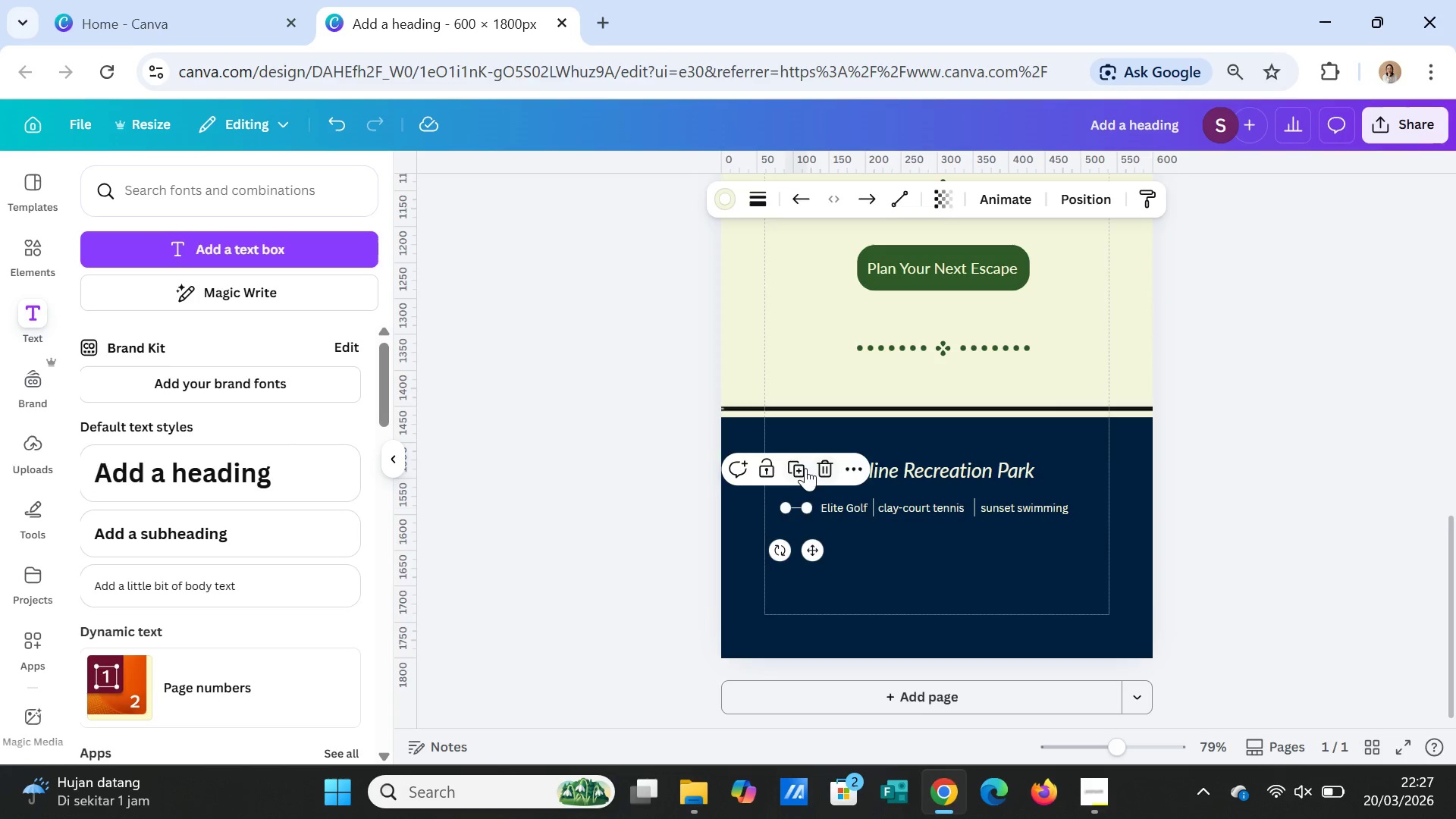 
left_click([800, 465])
 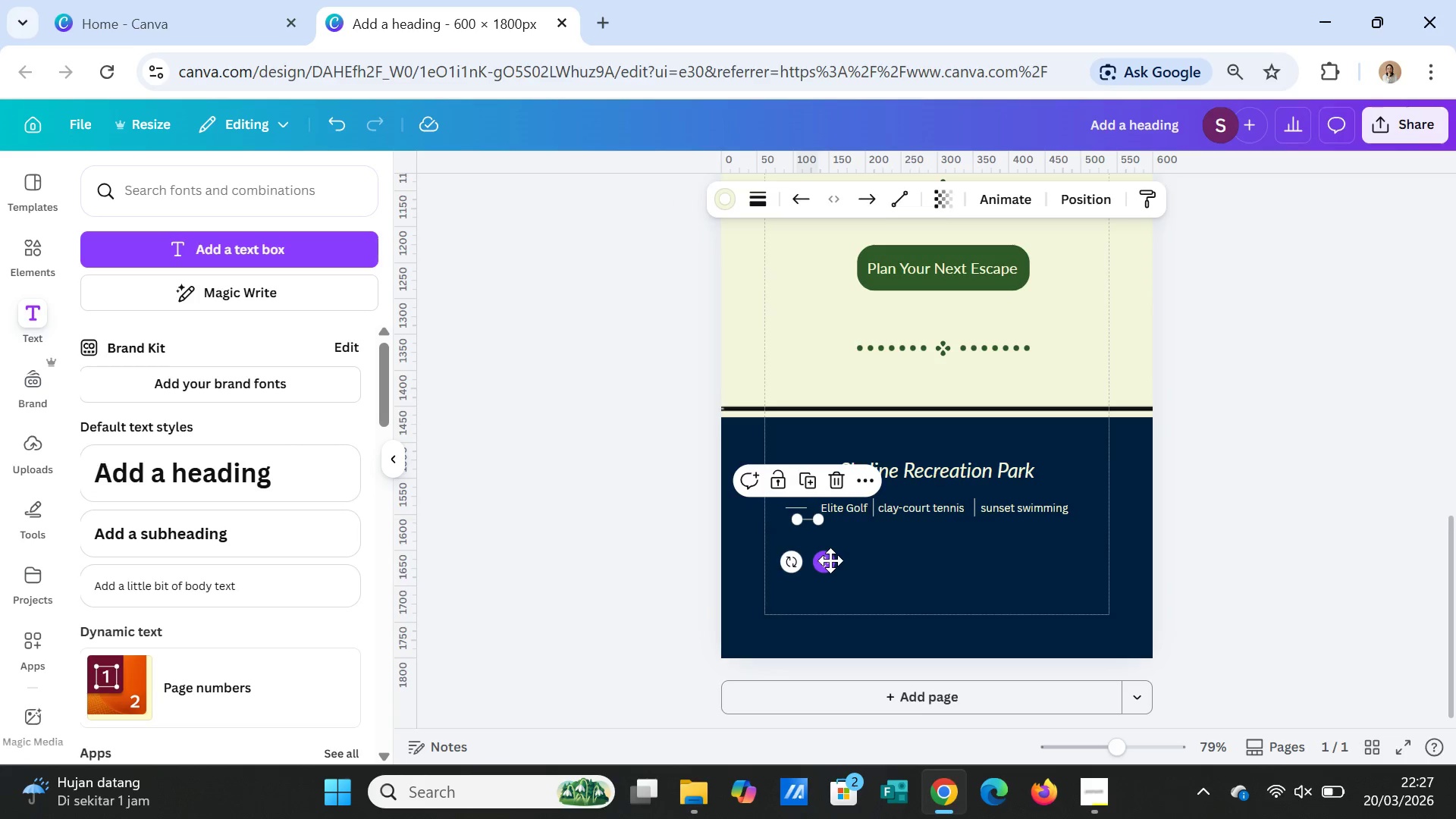 
left_click_drag(start_coordinate=[827, 563], to_coordinate=[1113, 552])
 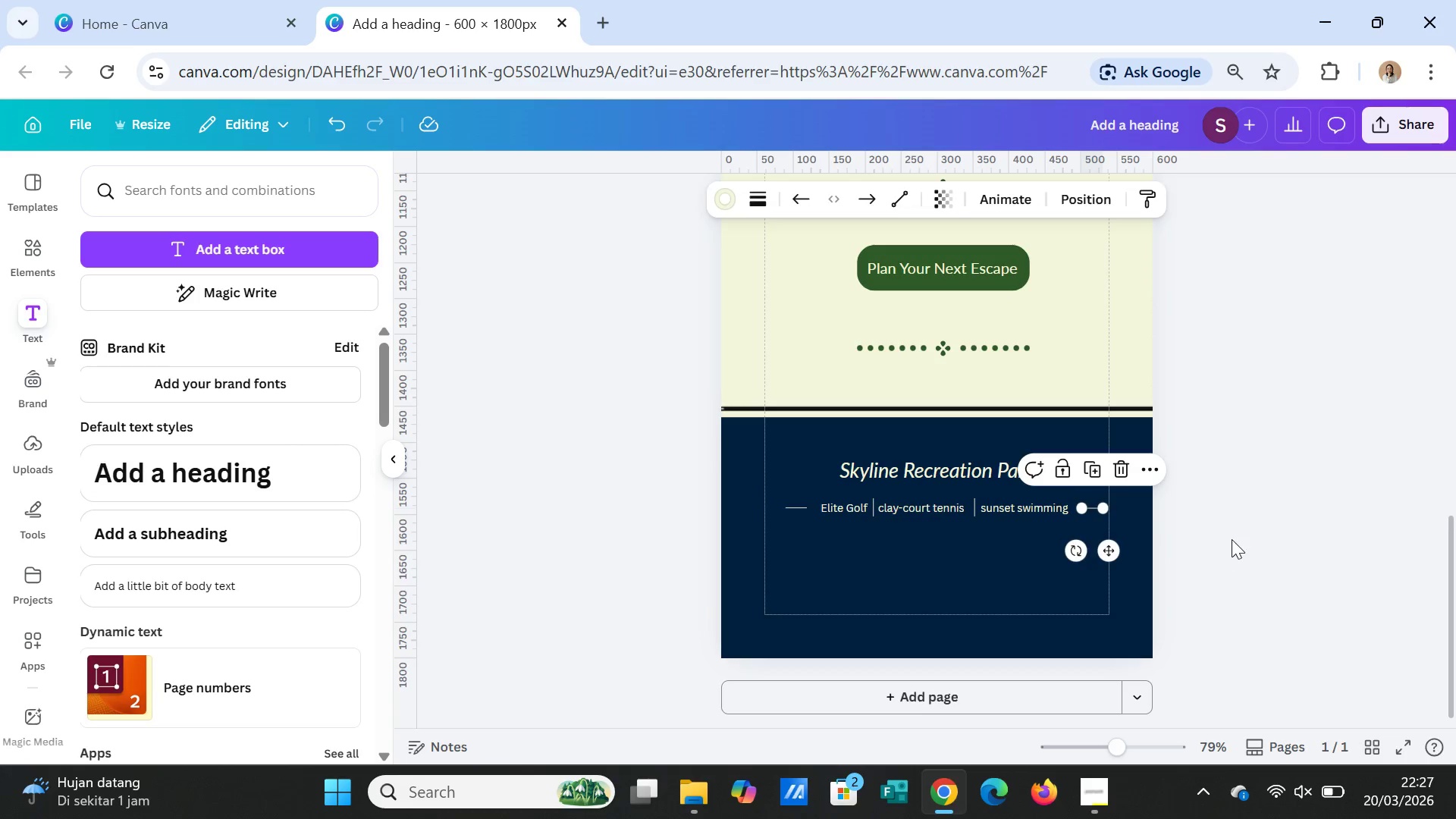 
left_click([1232, 539])
 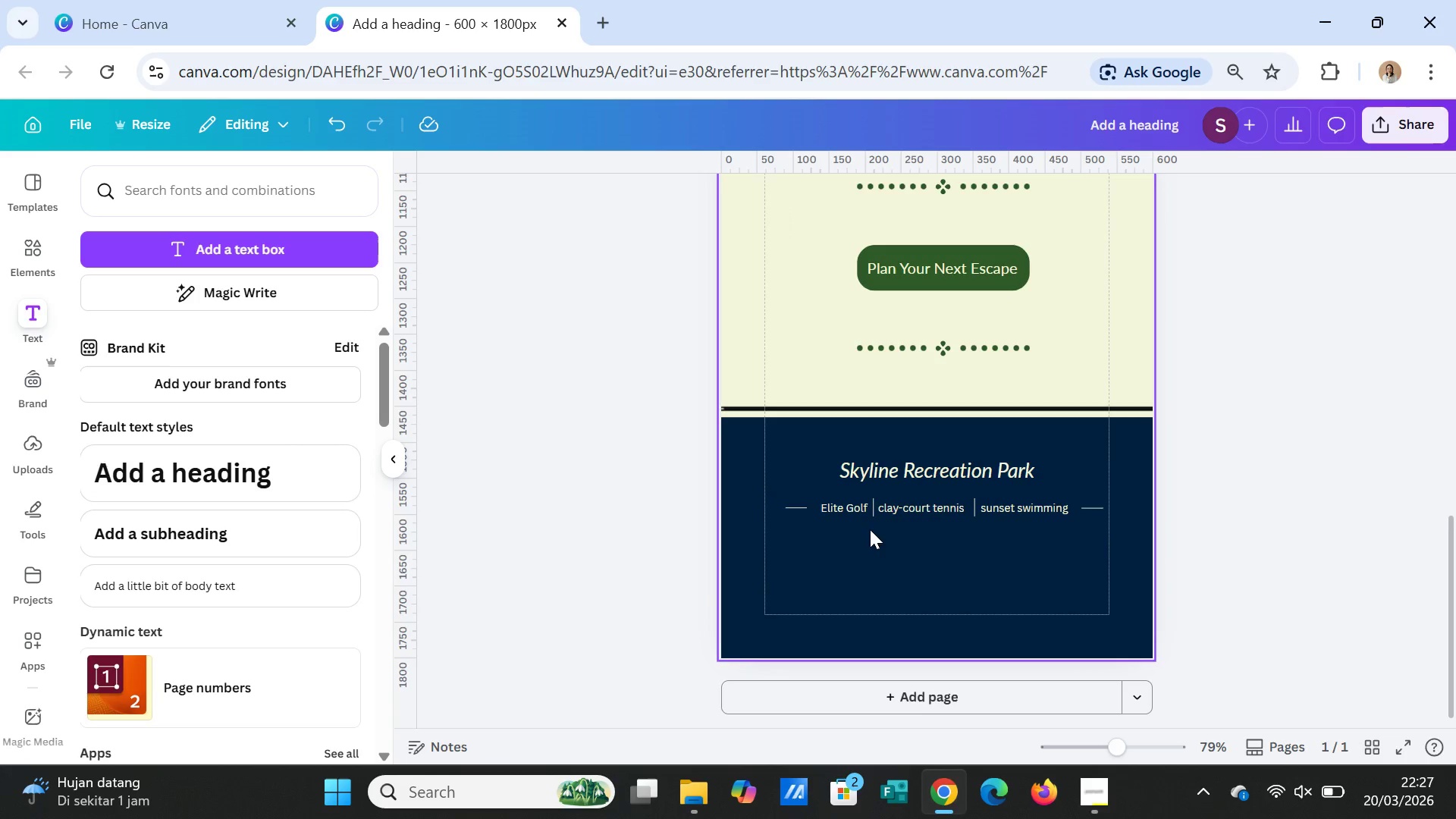 
left_click([792, 510])
 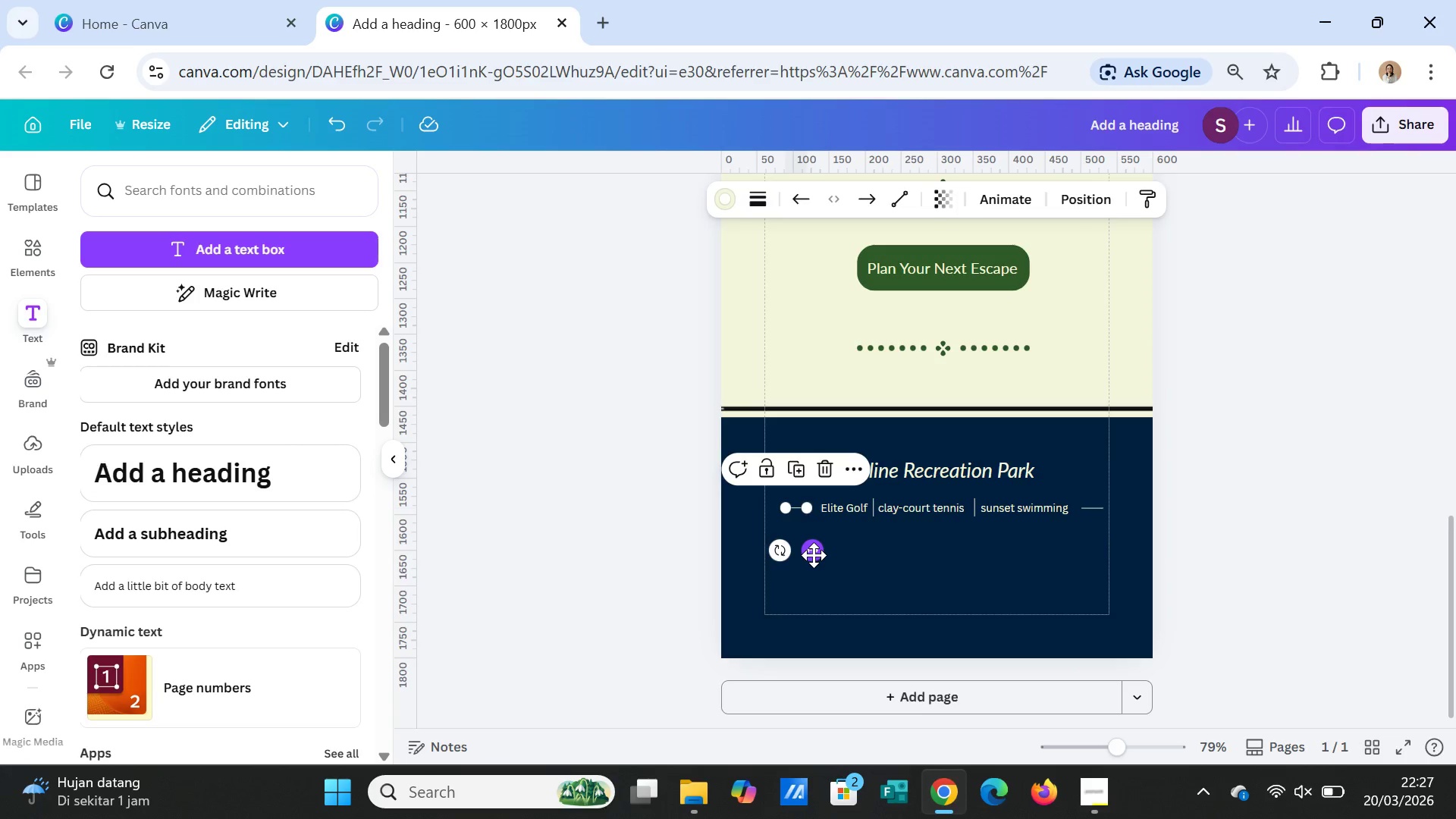 
left_click_drag(start_coordinate=[814, 555], to_coordinate=[805, 556])
 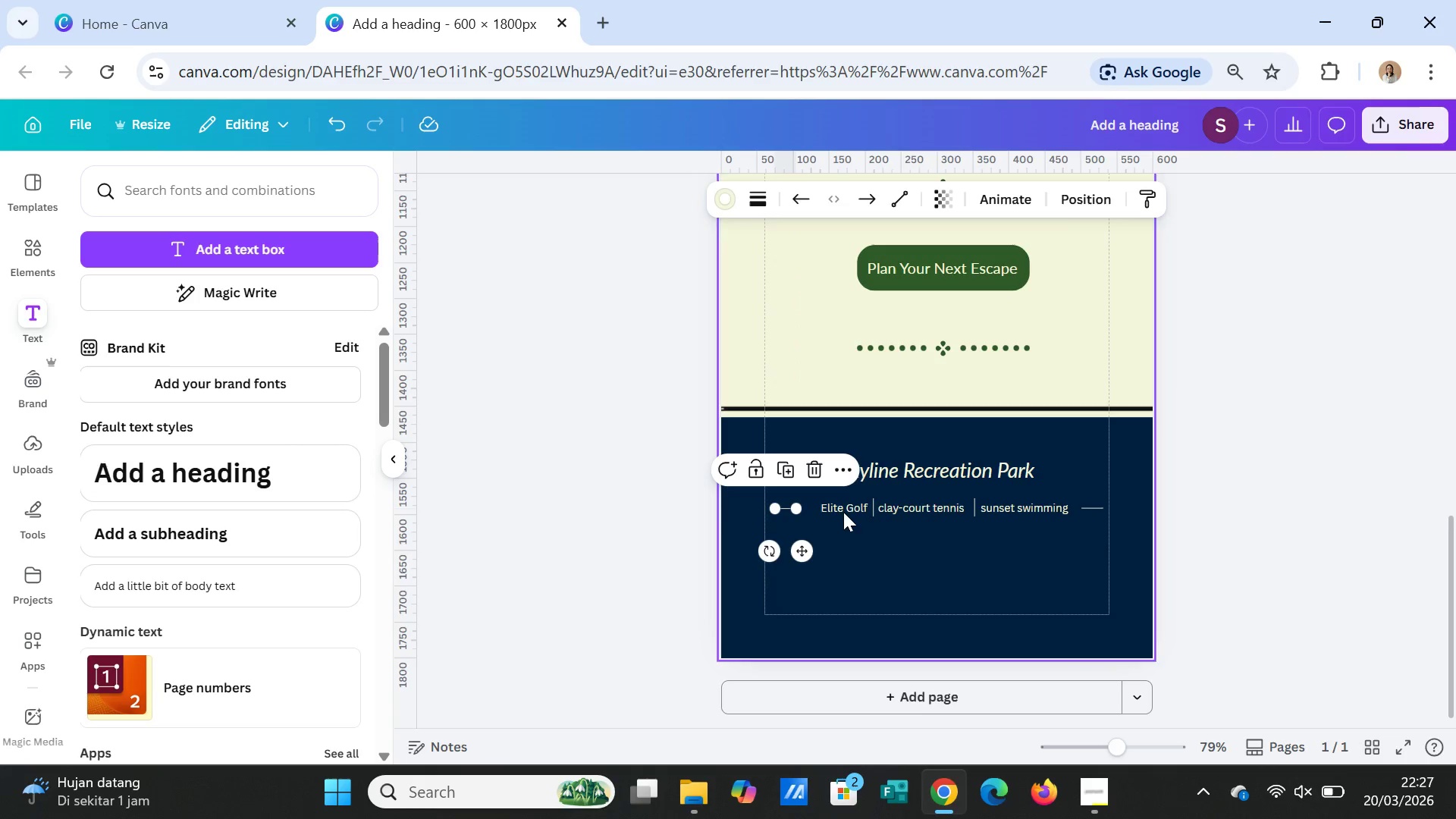 
left_click([843, 511])
 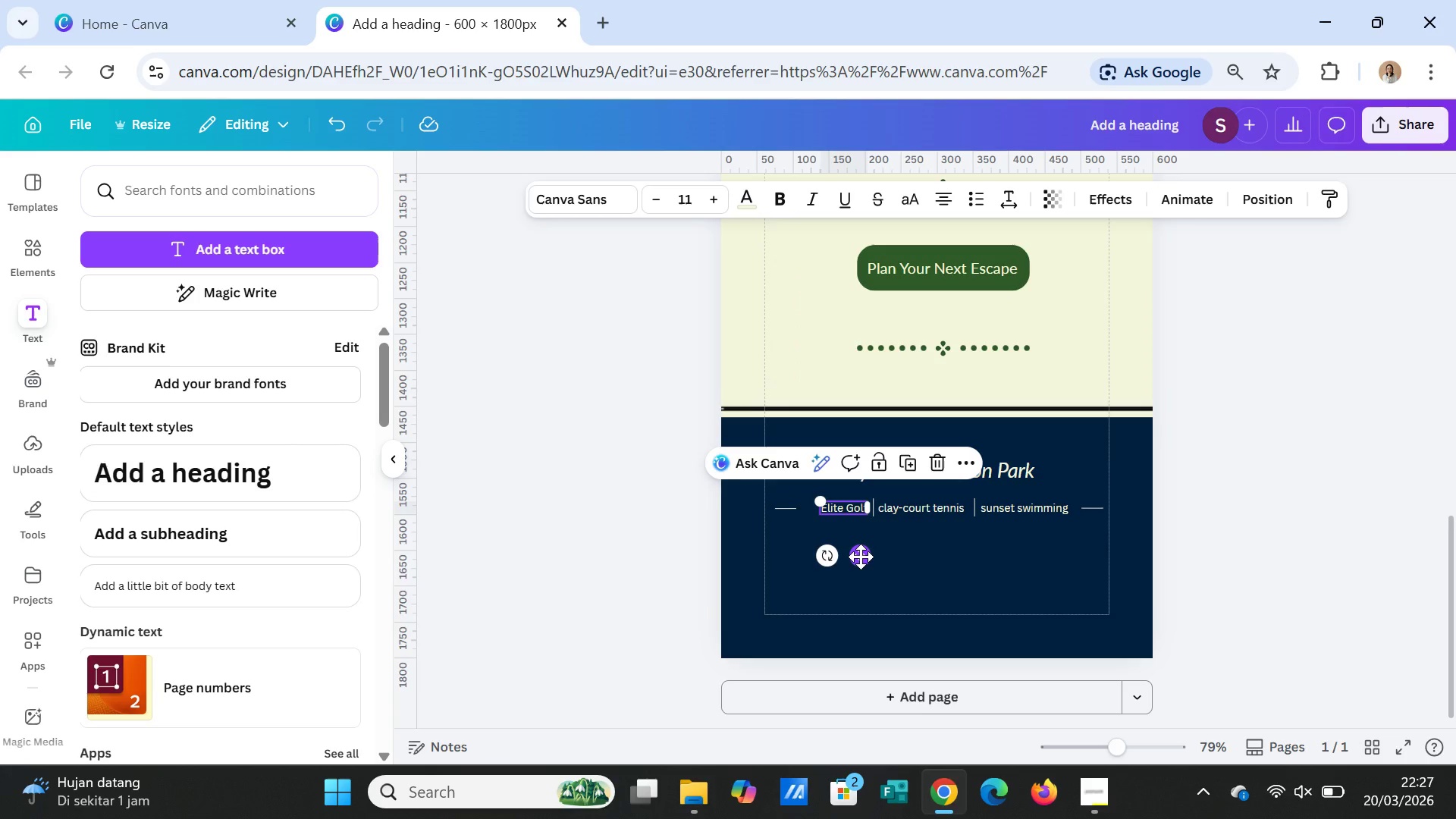 
left_click_drag(start_coordinate=[861, 557], to_coordinate=[850, 556])
 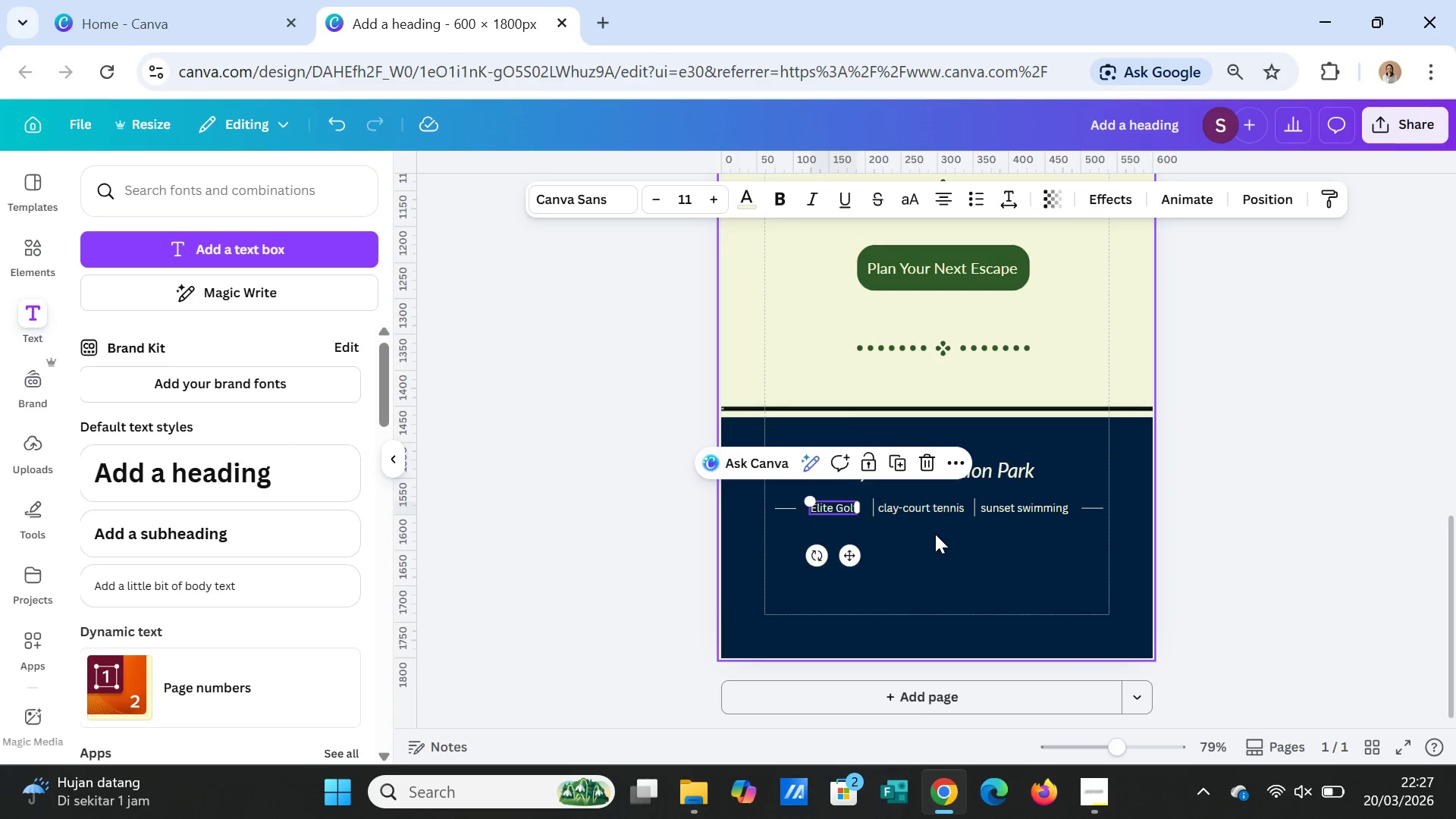 
left_click([944, 546])
 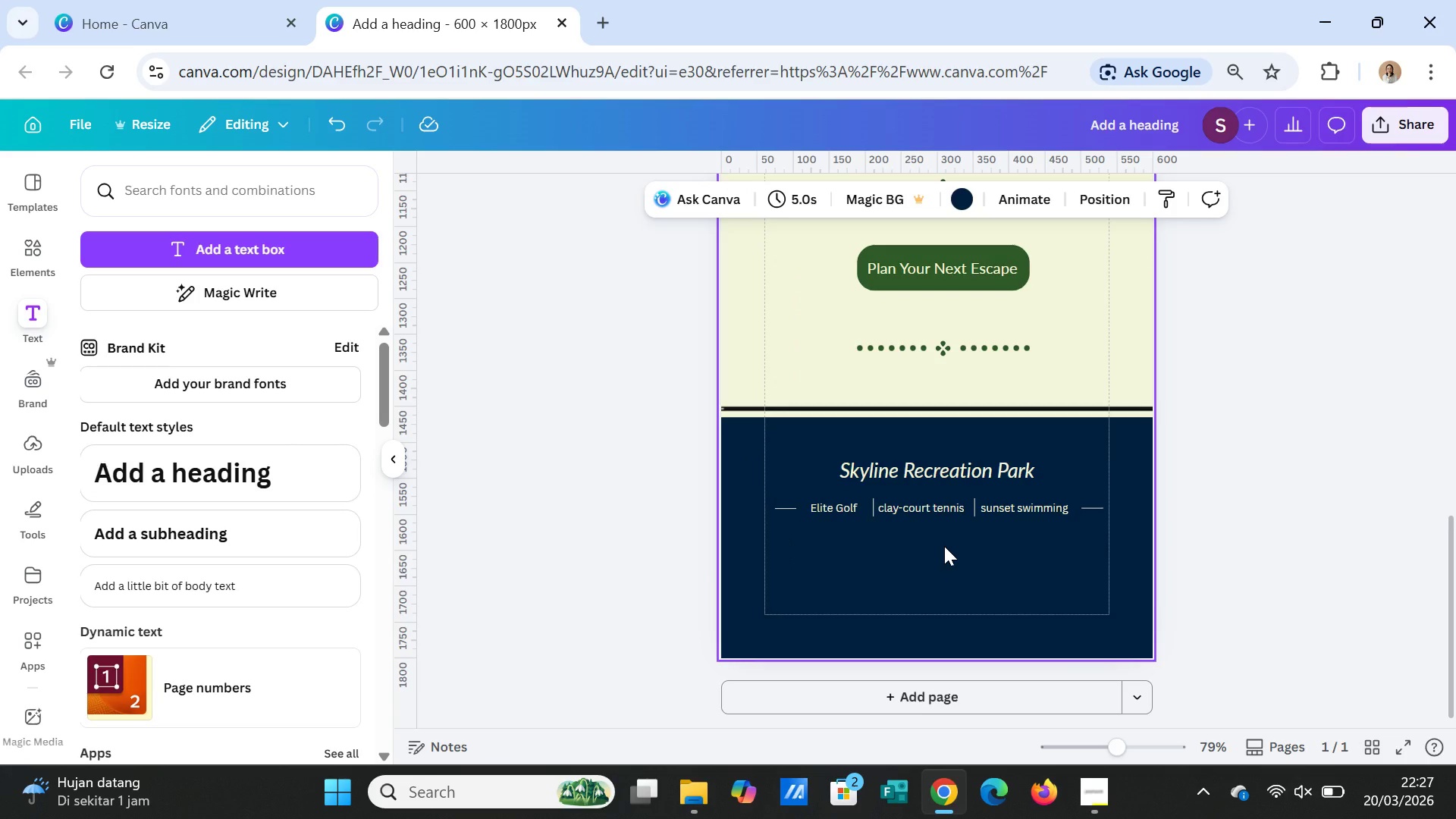 
wait(5.78)
 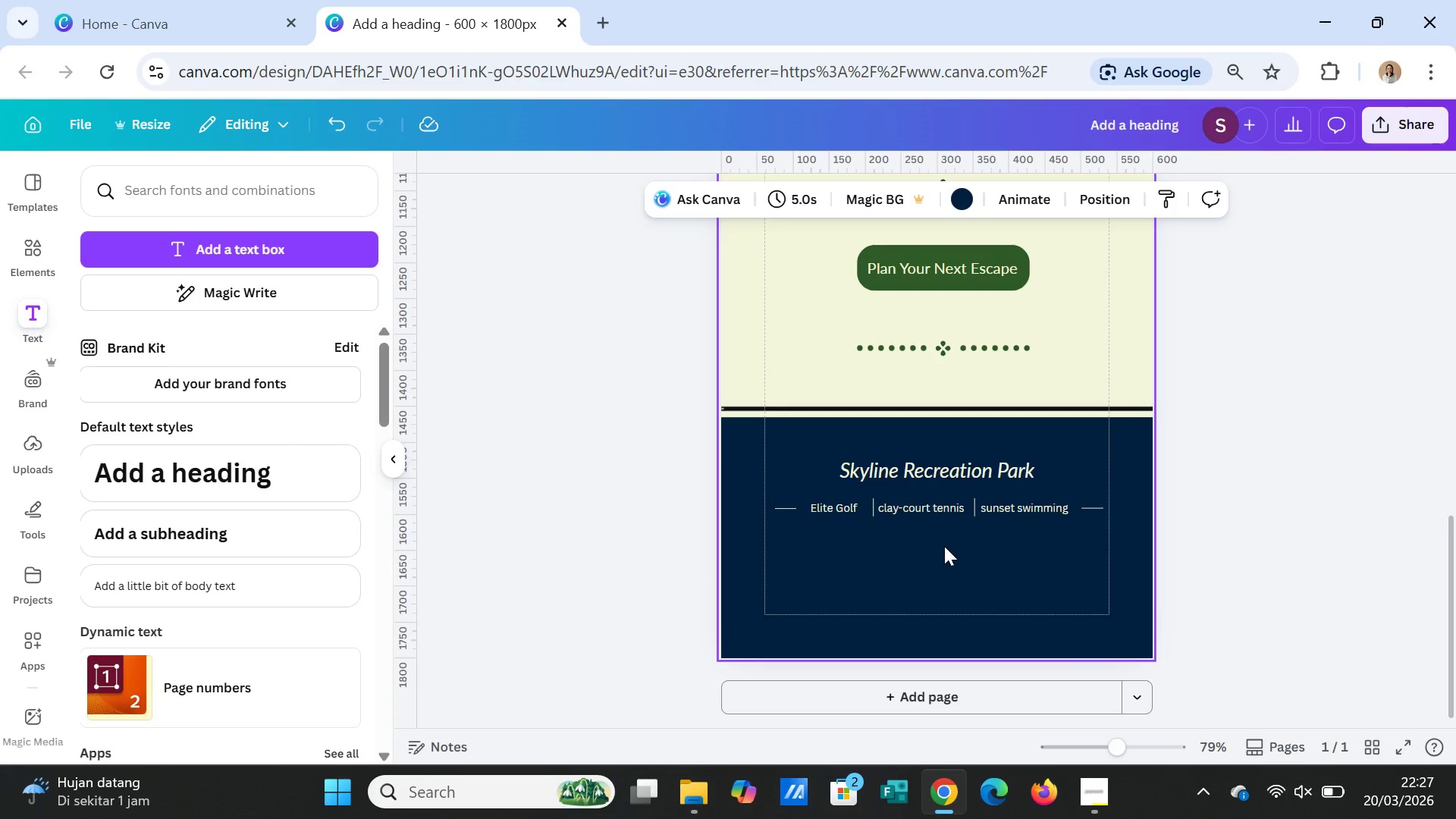 
left_click([871, 513])
 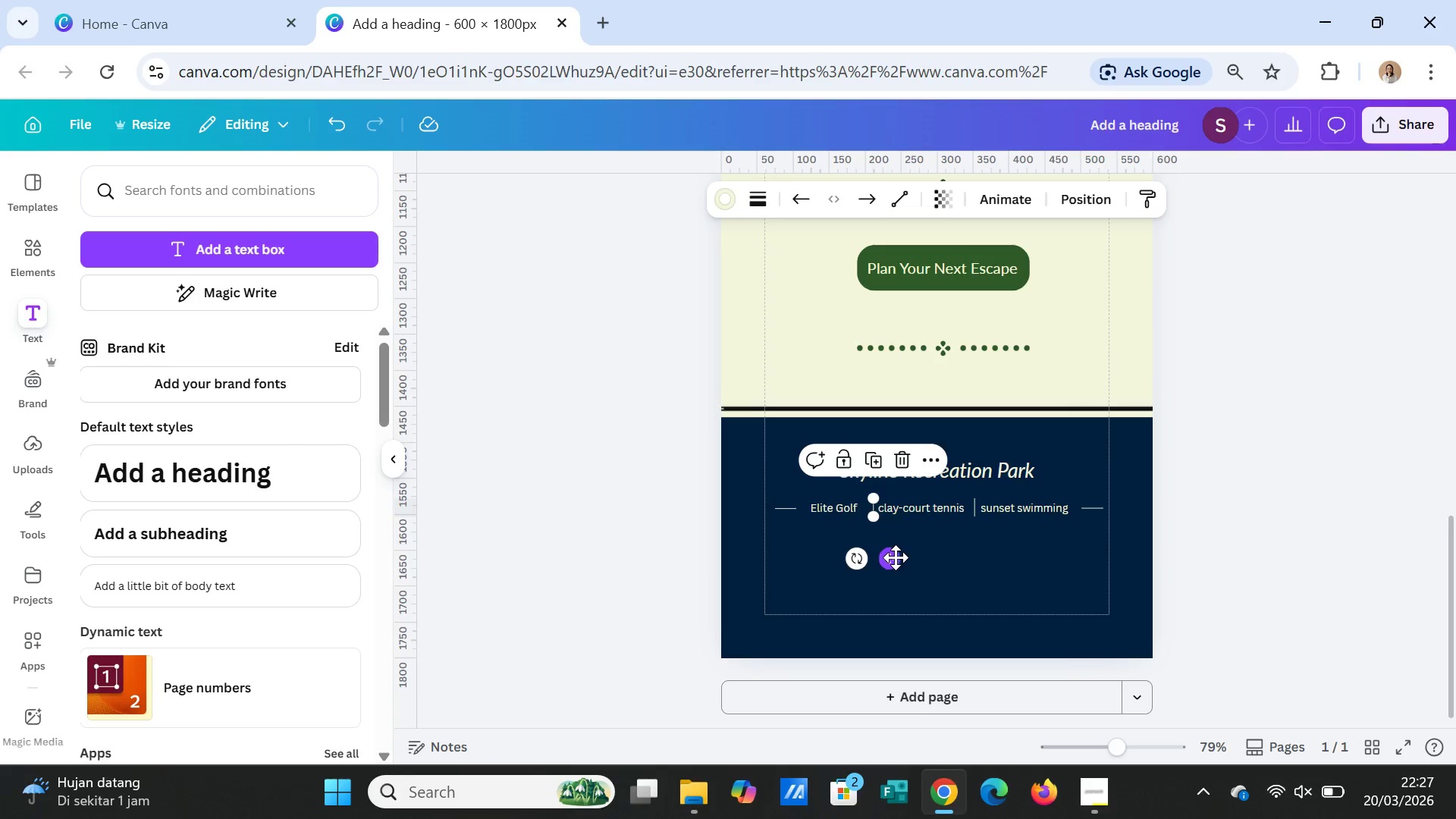 
left_click_drag(start_coordinate=[892, 559], to_coordinate=[888, 559])
 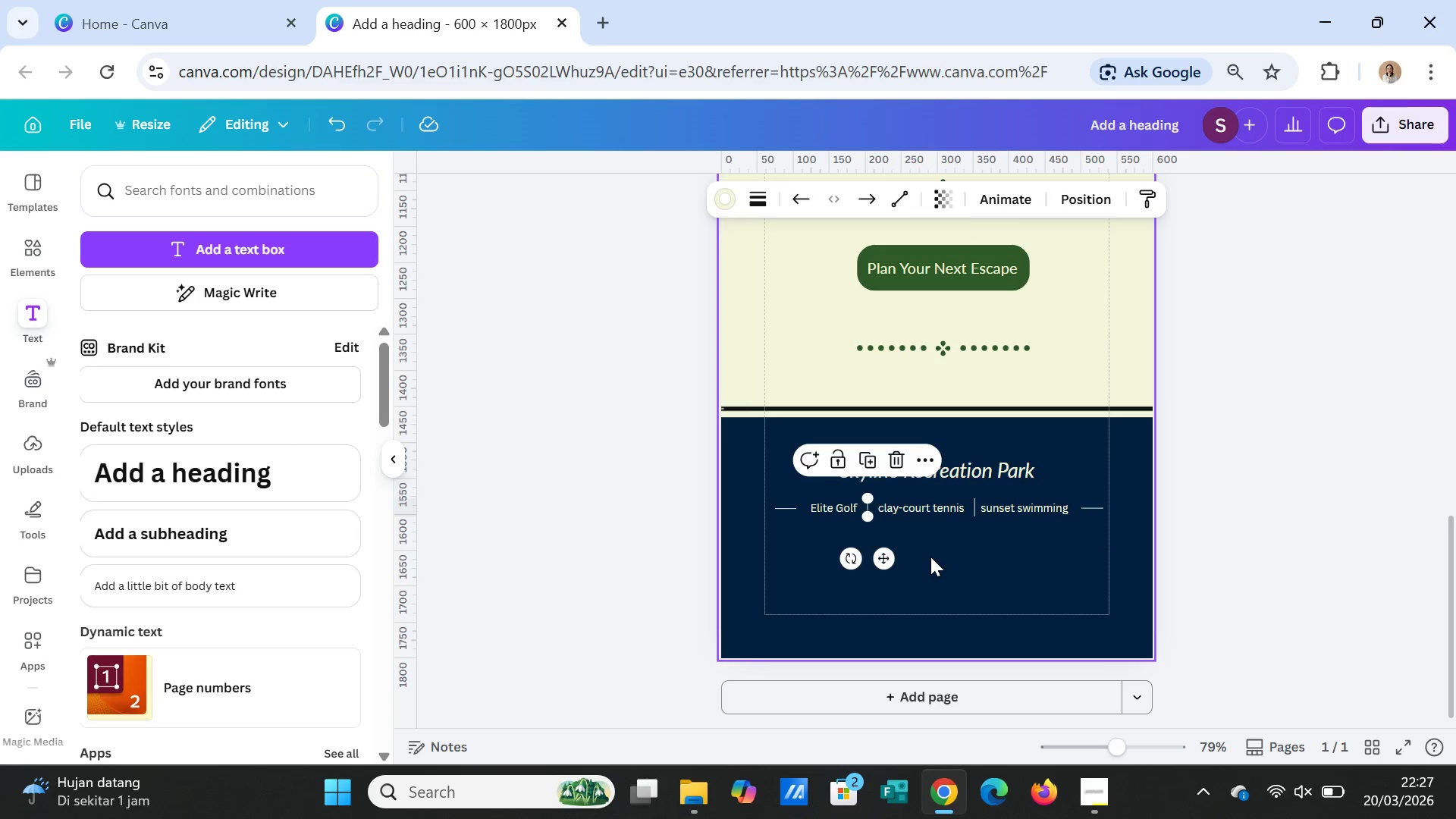 
left_click([930, 557])
 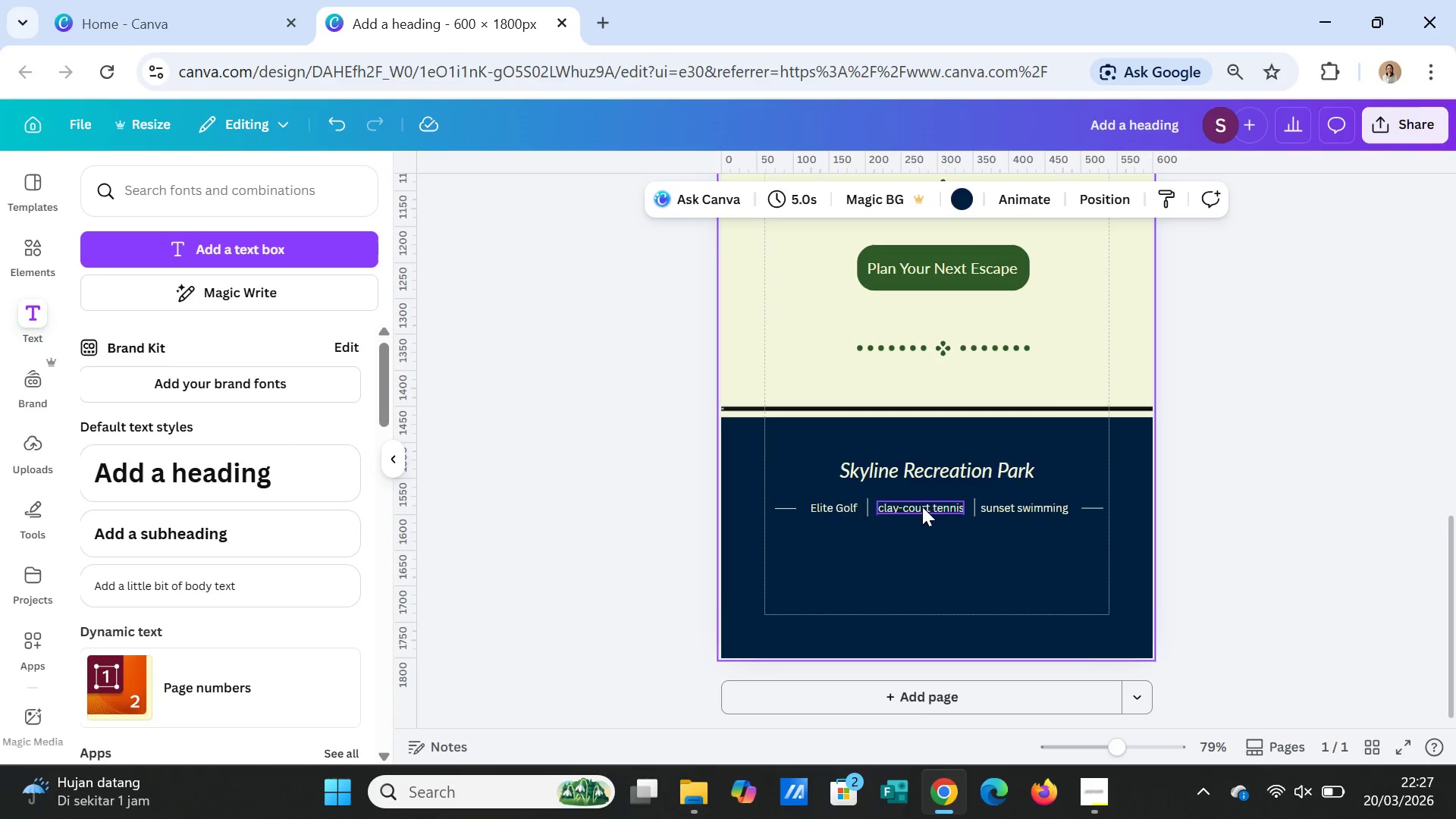 
left_click([990, 558])
 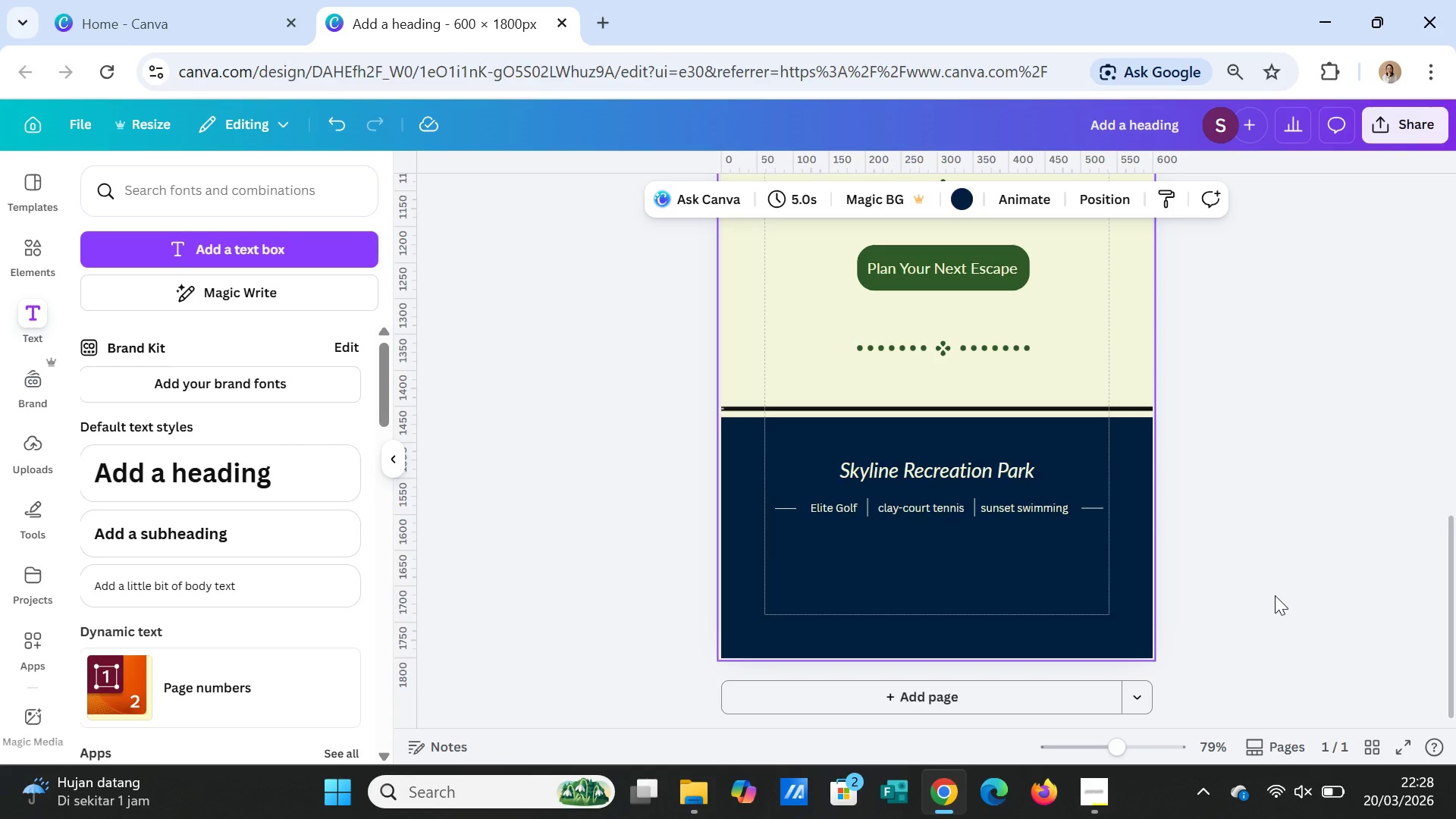 
wait(22.27)
 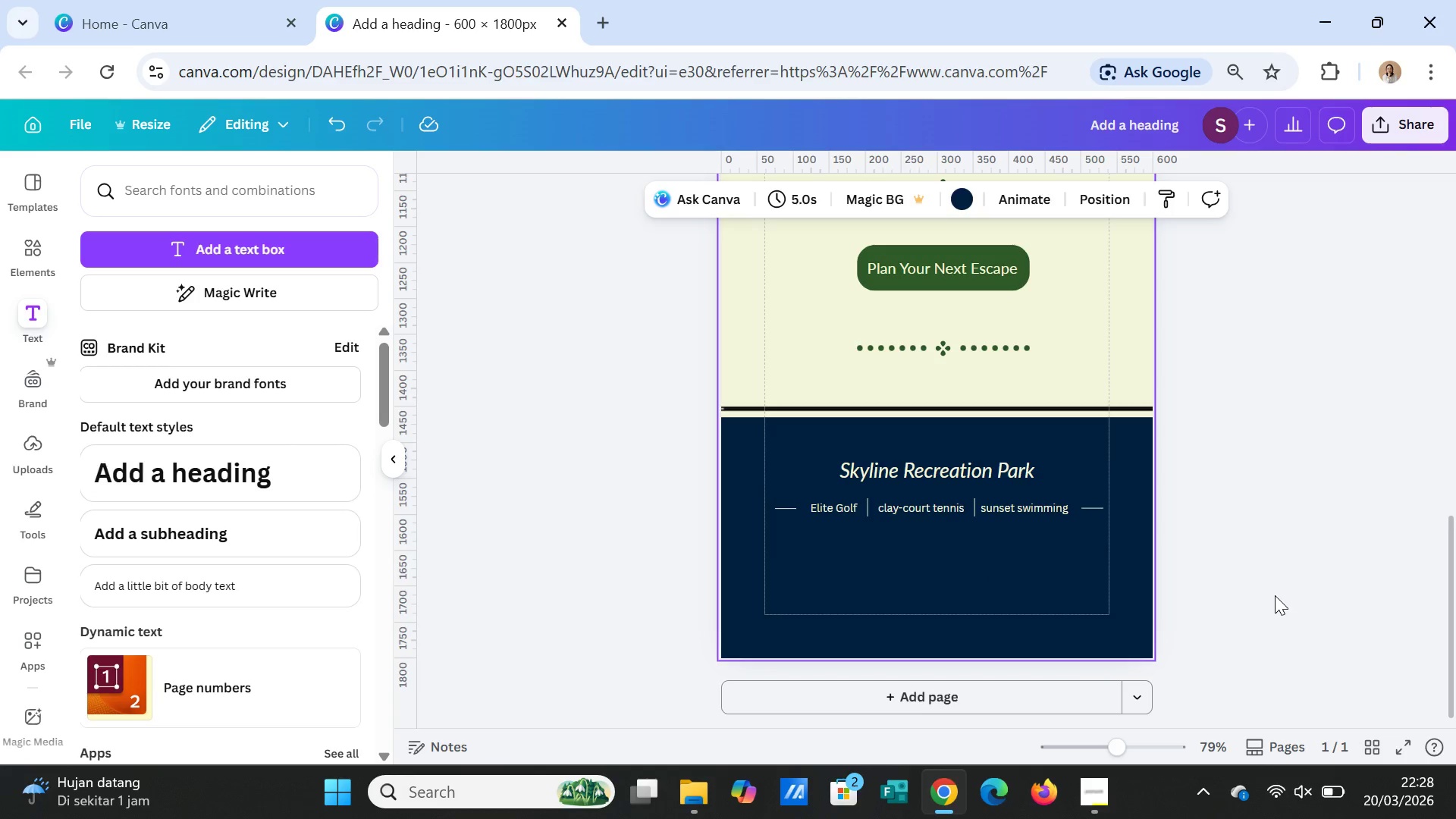 
left_click_drag(start_coordinate=[175, 192], to_coordinate=[52, 193])
 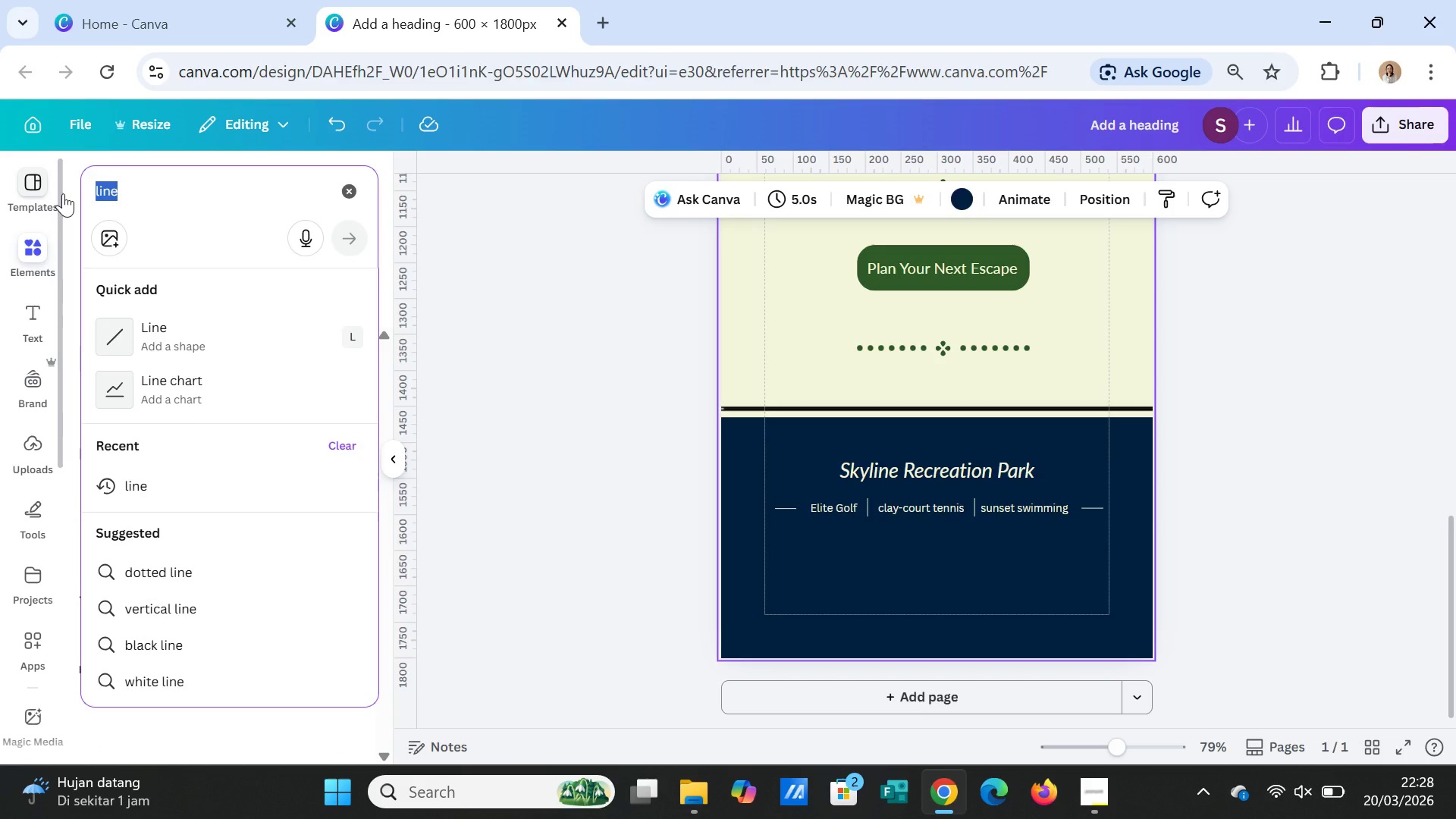 
type(facebook icon)
 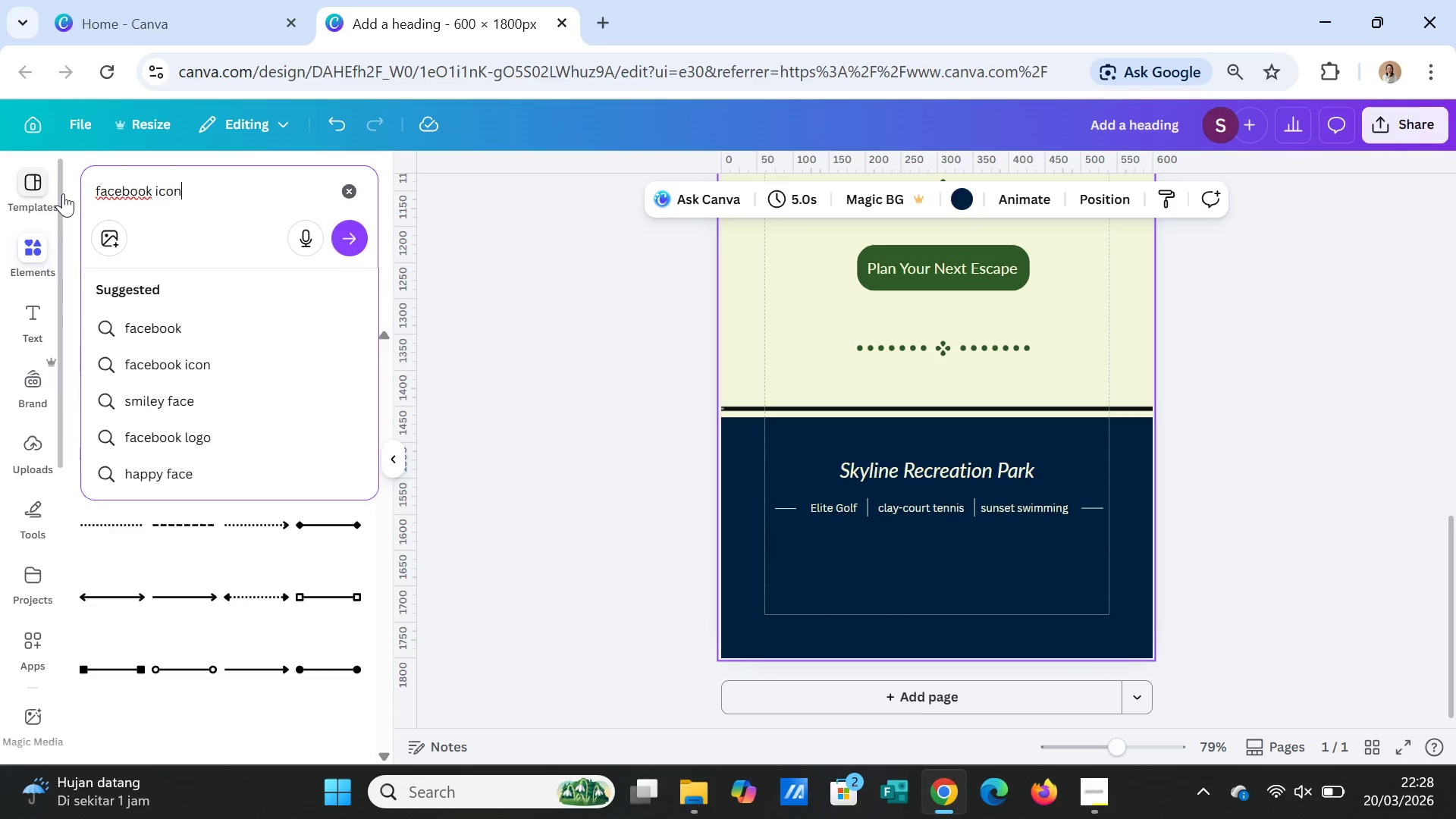 
key(Enter)
 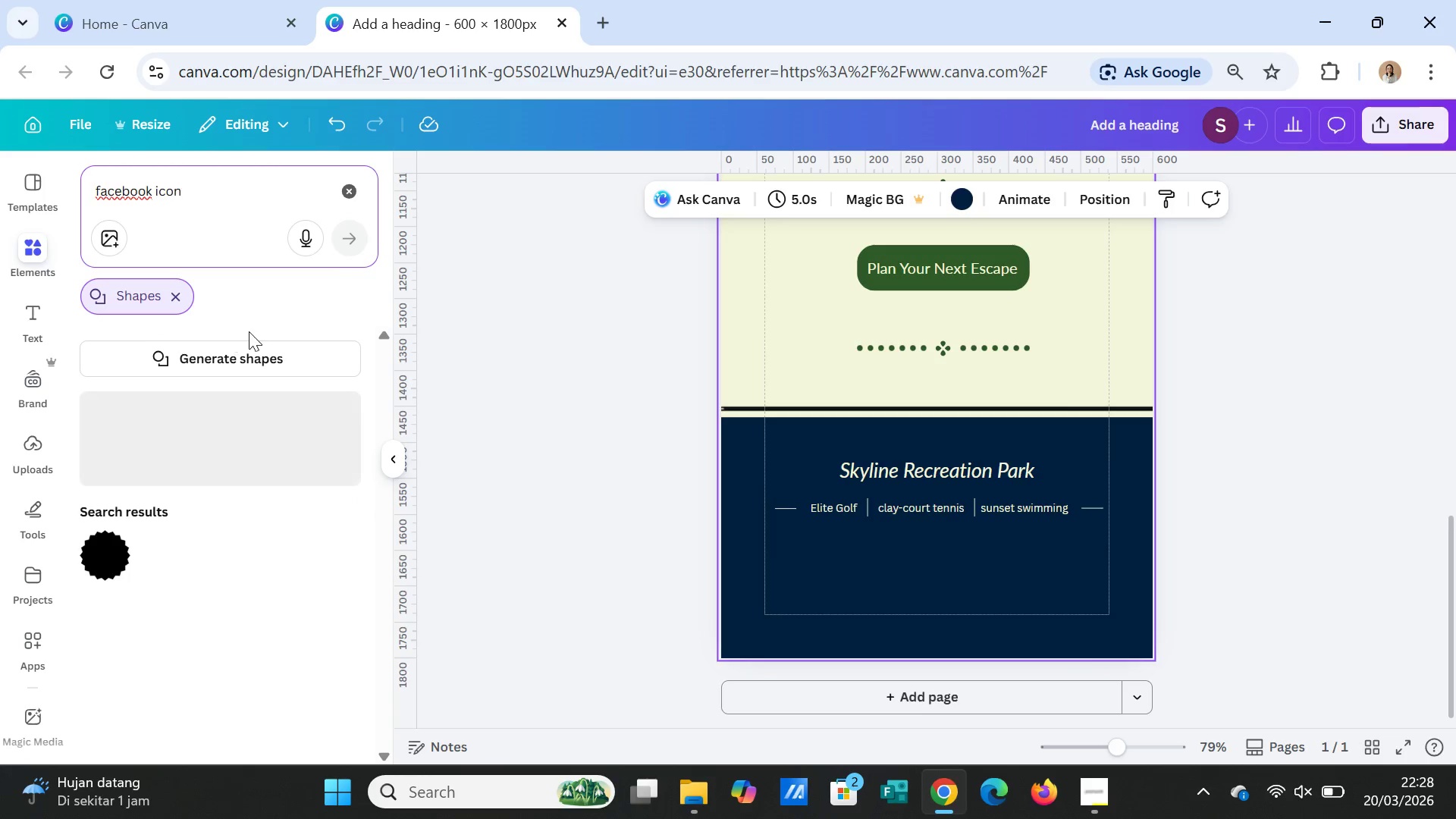 
left_click([175, 286])
 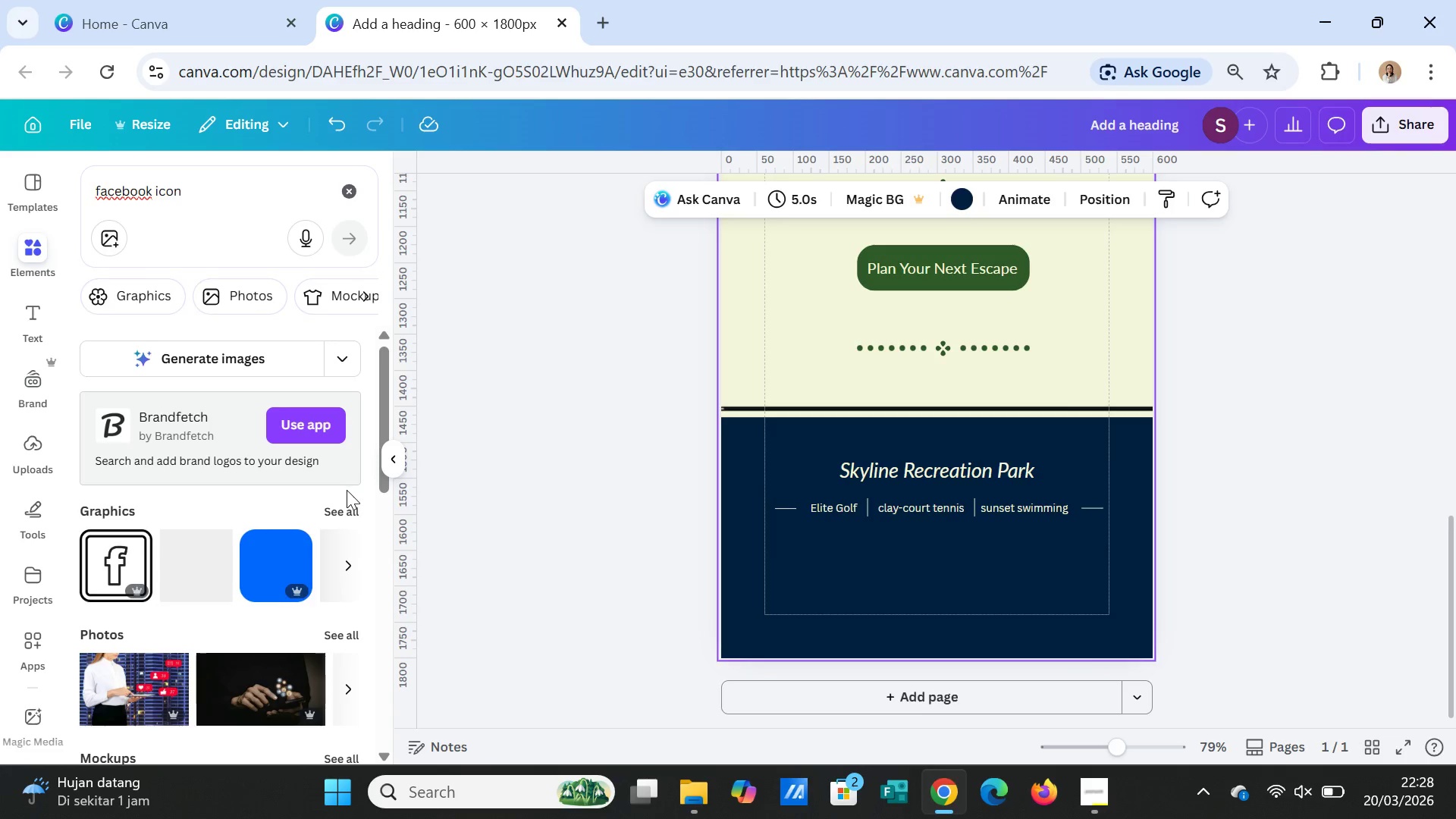 
left_click([347, 503])
 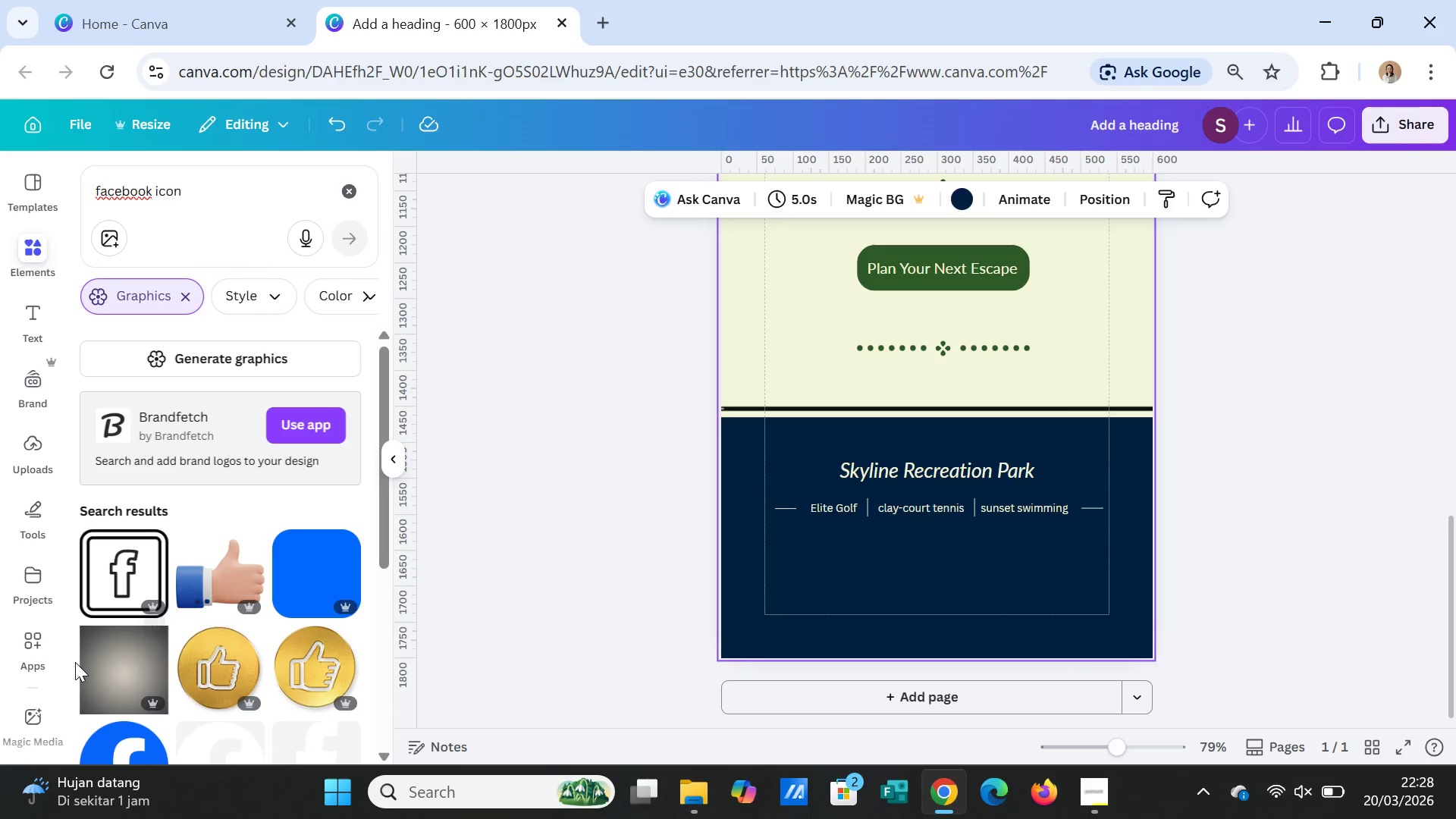 
scroll: coordinate [159, 601], scroll_direction: down, amount: 2.0
 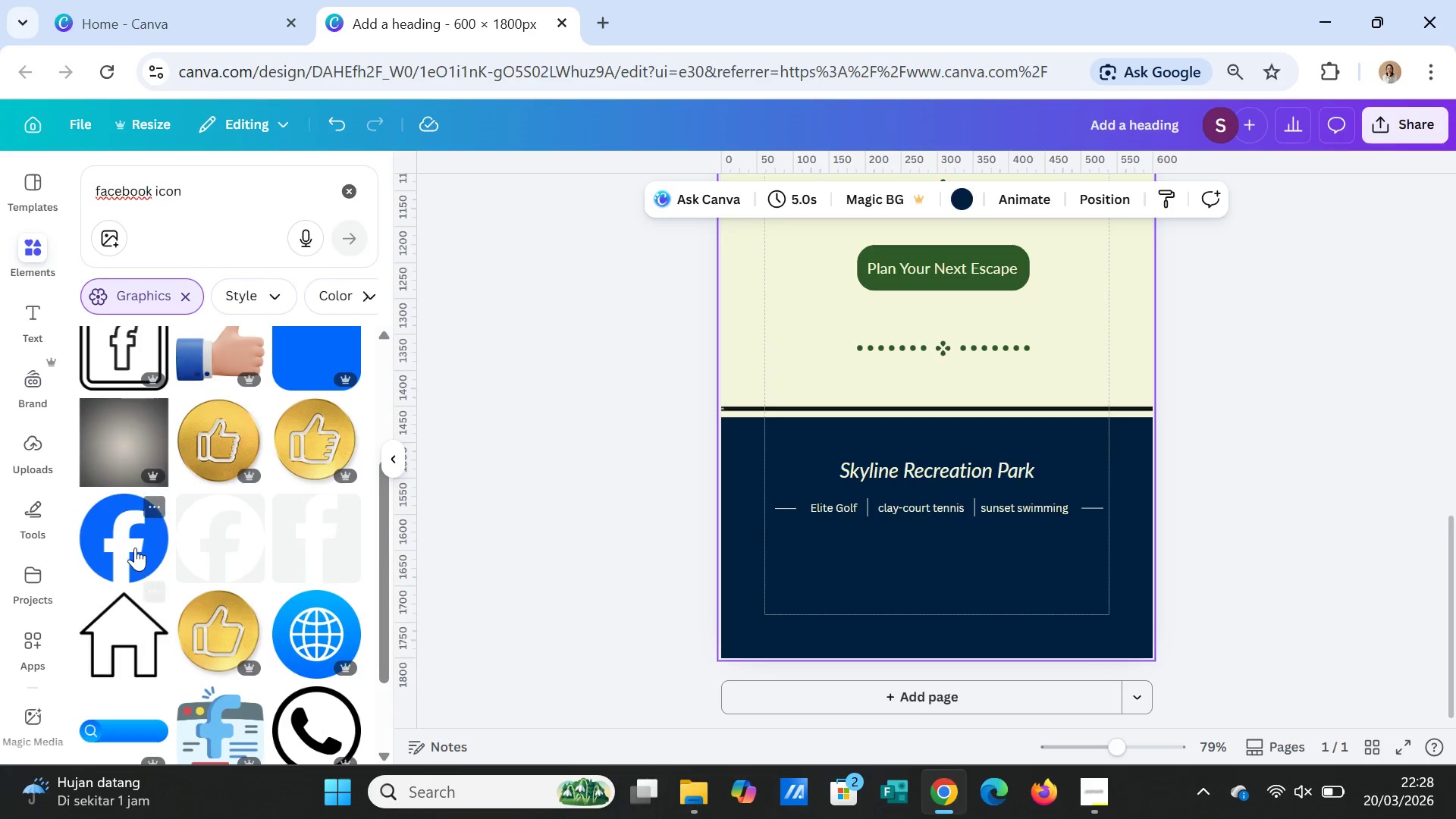 
left_click([135, 548])
 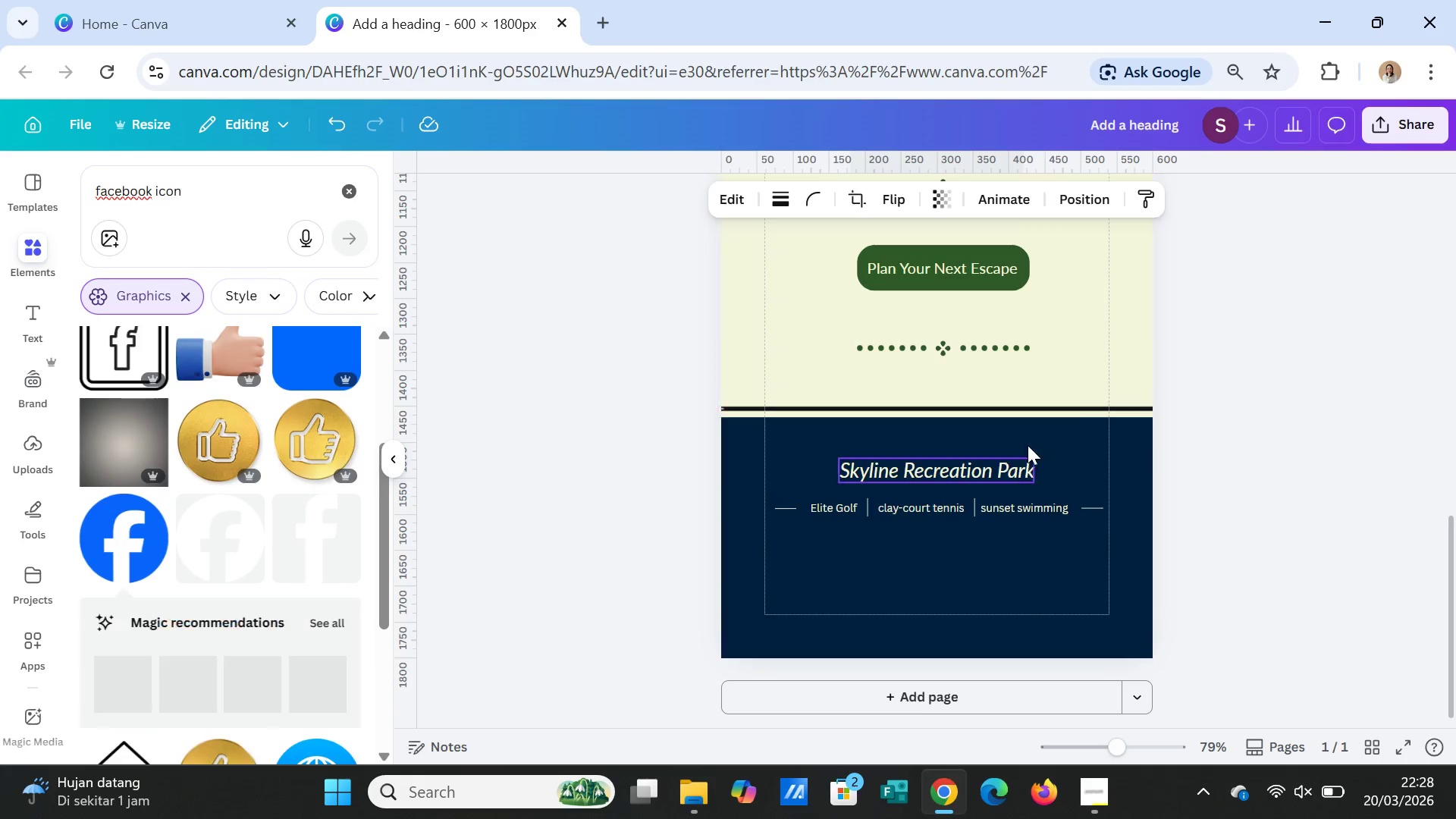 
scroll: coordinate [1105, 369], scroll_direction: up, amount: 3.0
 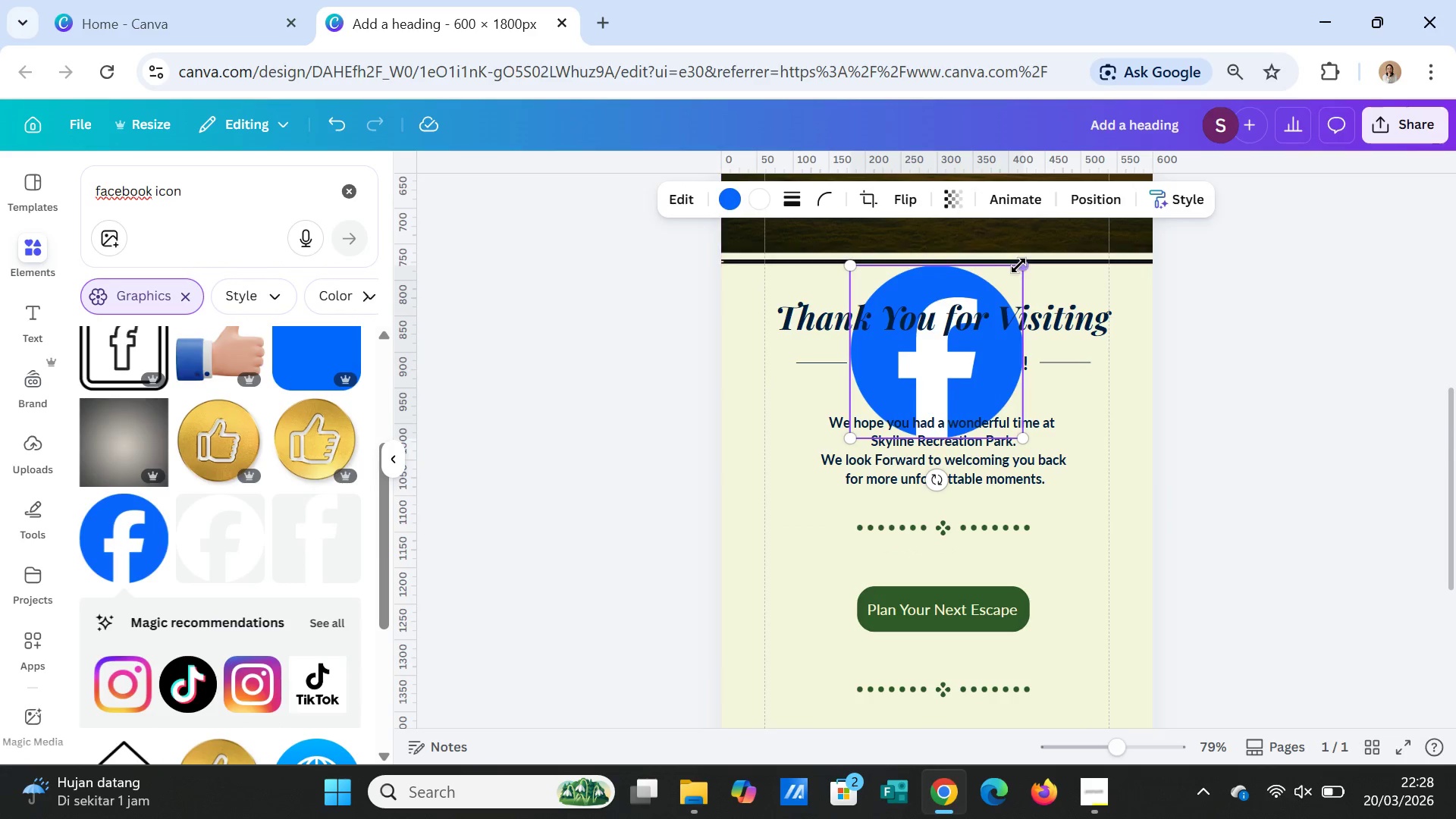 
left_click_drag(start_coordinate=[1020, 266], to_coordinate=[912, 424])
 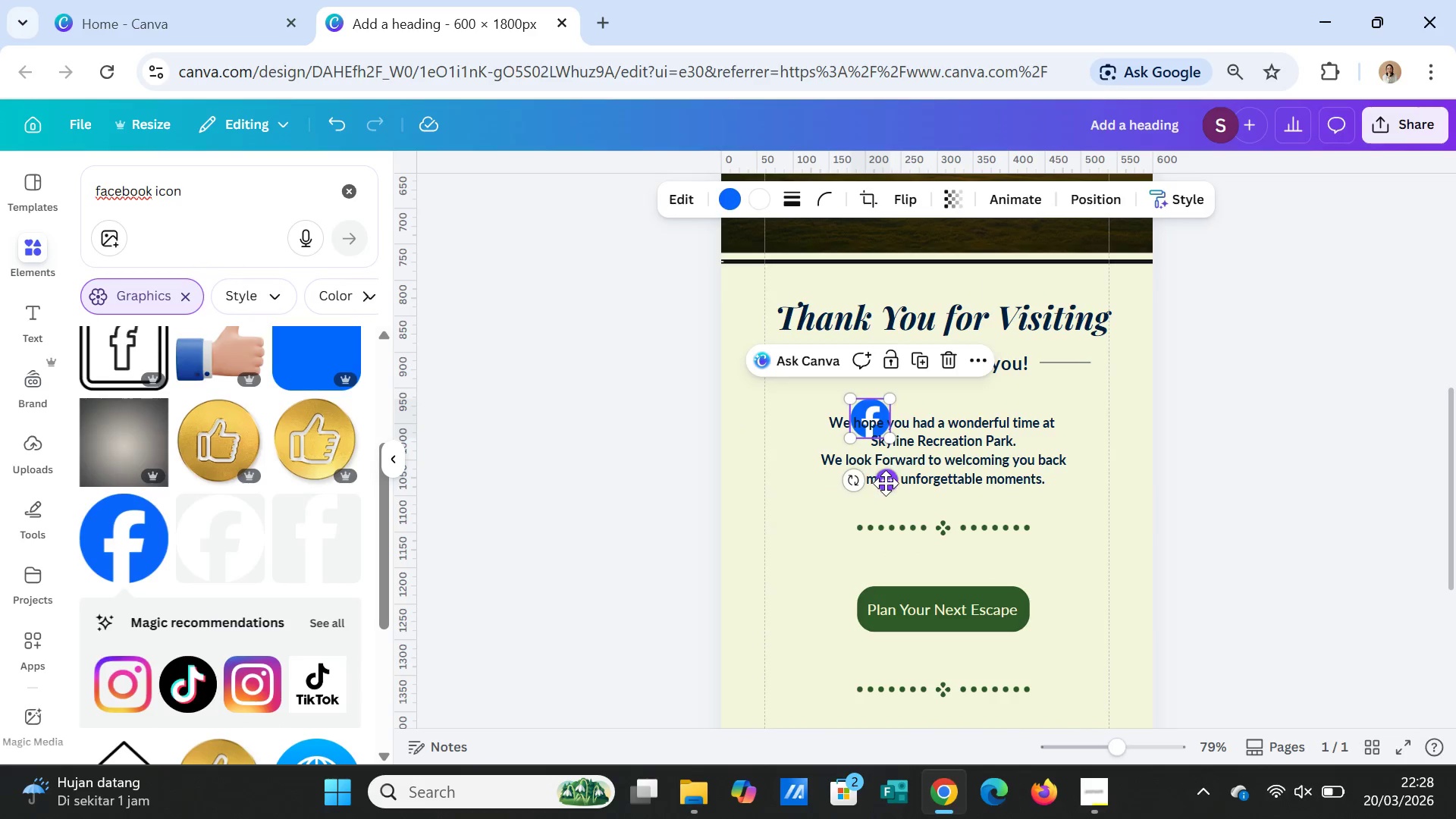 
left_click_drag(start_coordinate=[887, 483], to_coordinate=[892, 765])
 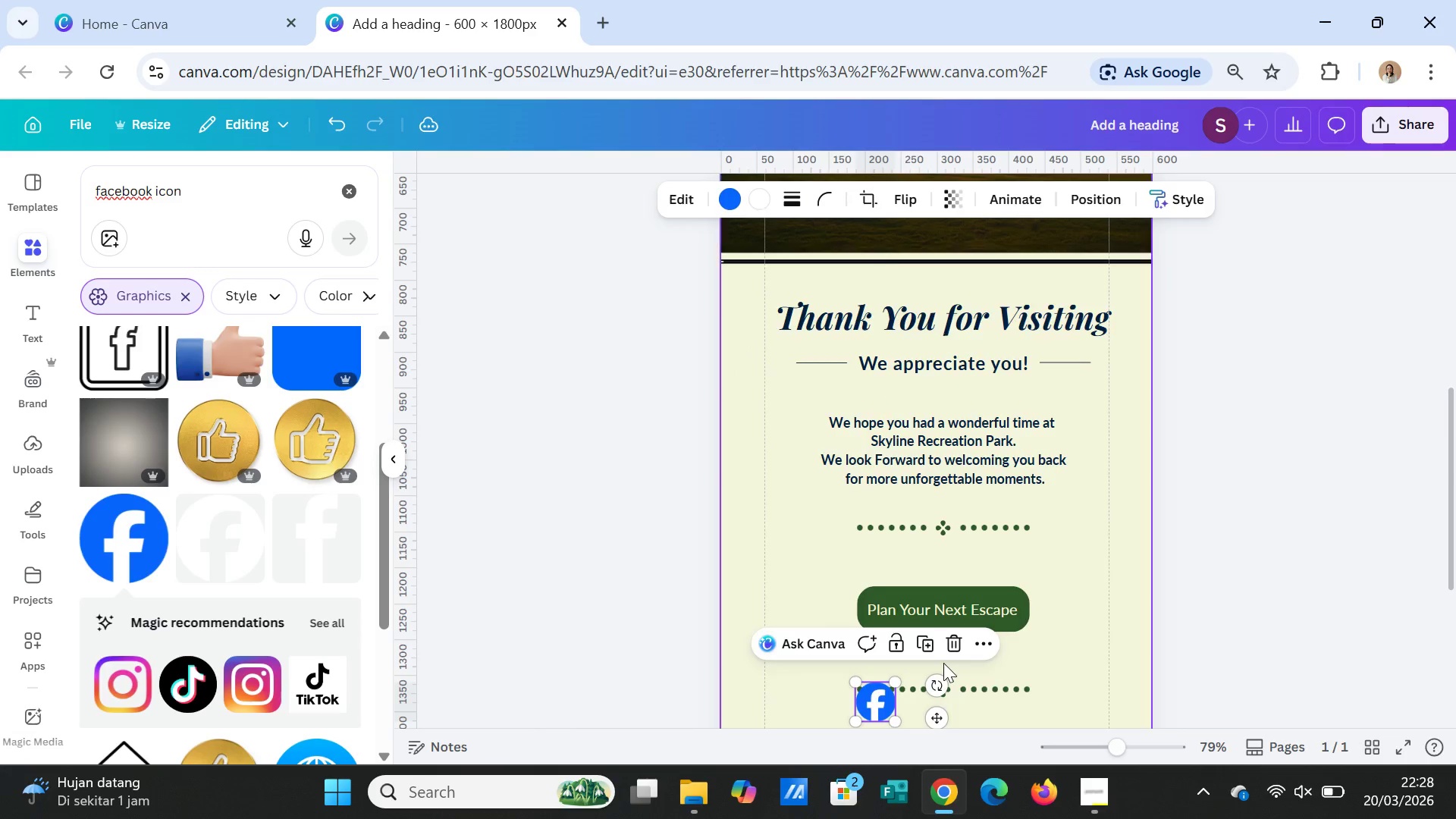 
scroll: coordinate [943, 663], scroll_direction: down, amount: 2.0
 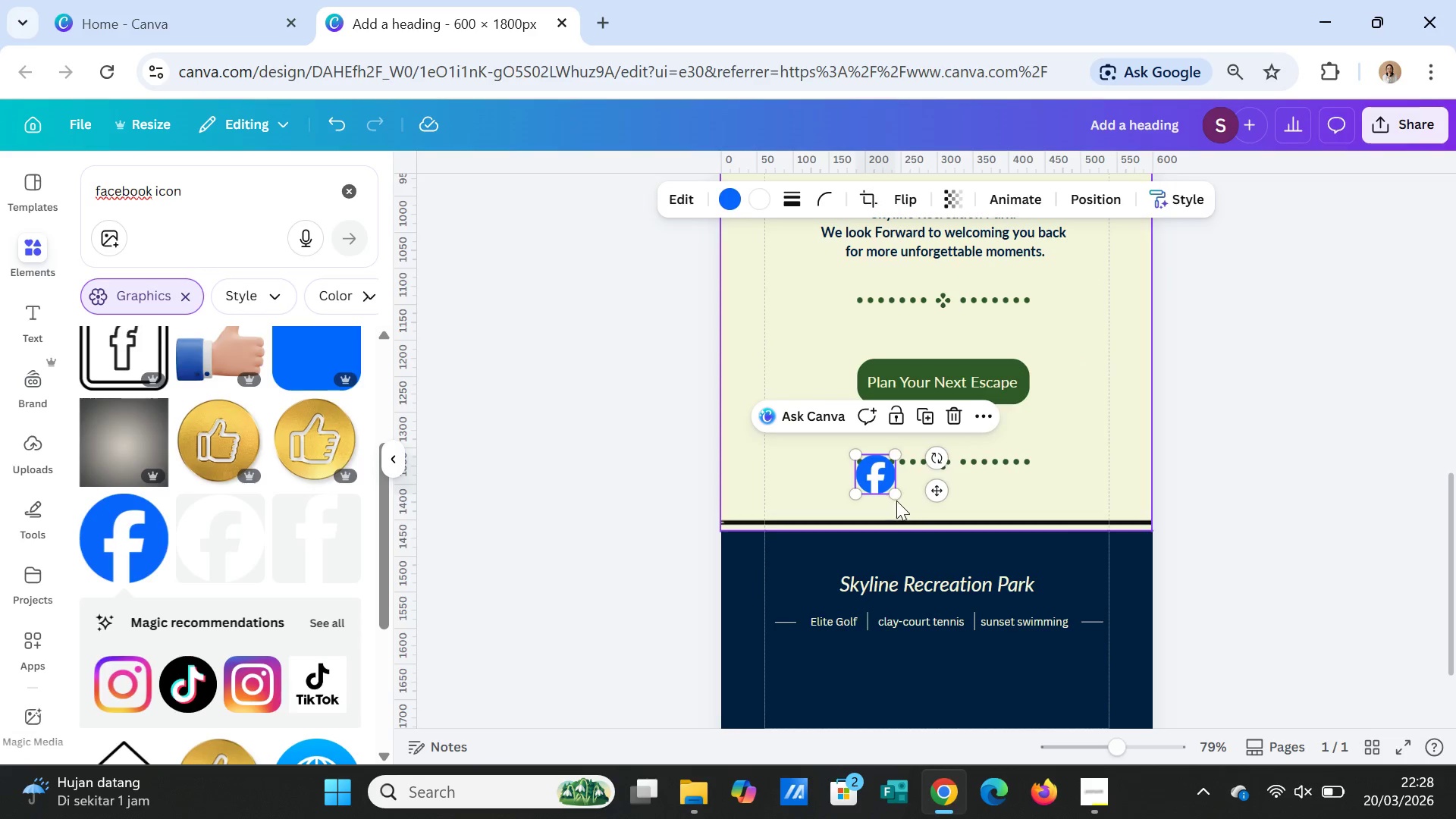 
left_click([893, 491])
 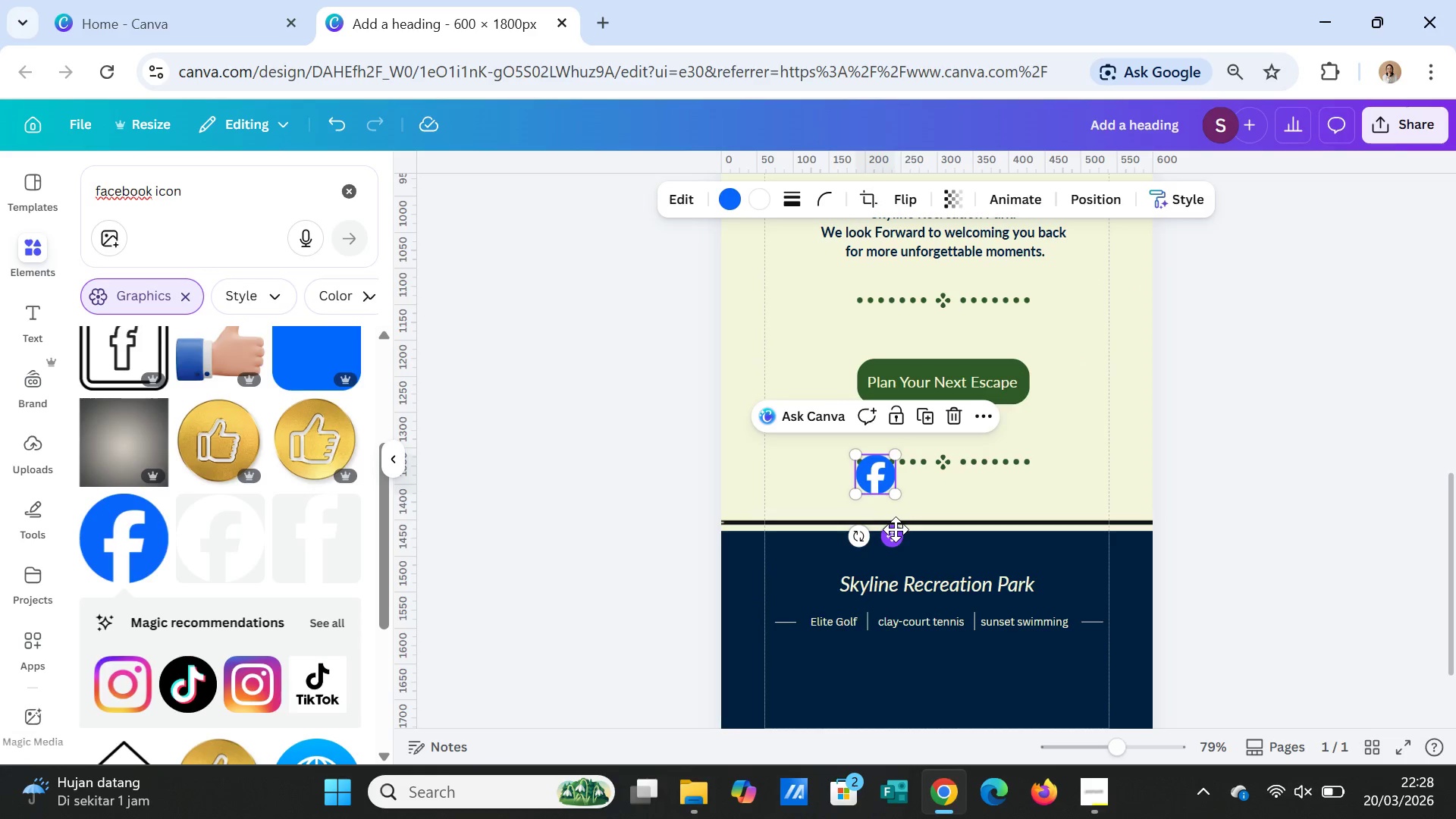 
left_click_drag(start_coordinate=[896, 531], to_coordinate=[877, 724])
 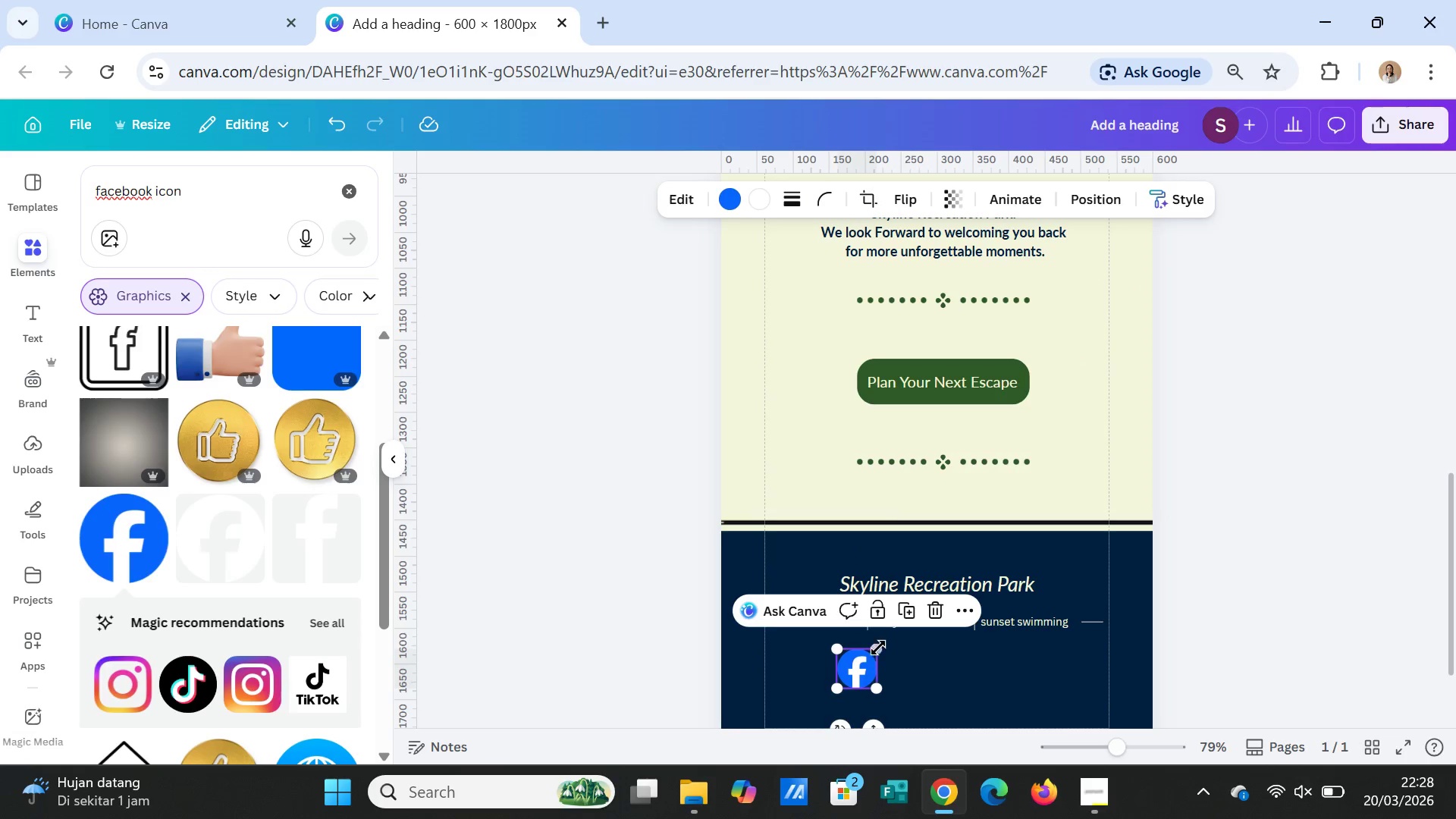 
left_click_drag(start_coordinate=[878, 646], to_coordinate=[868, 661])
 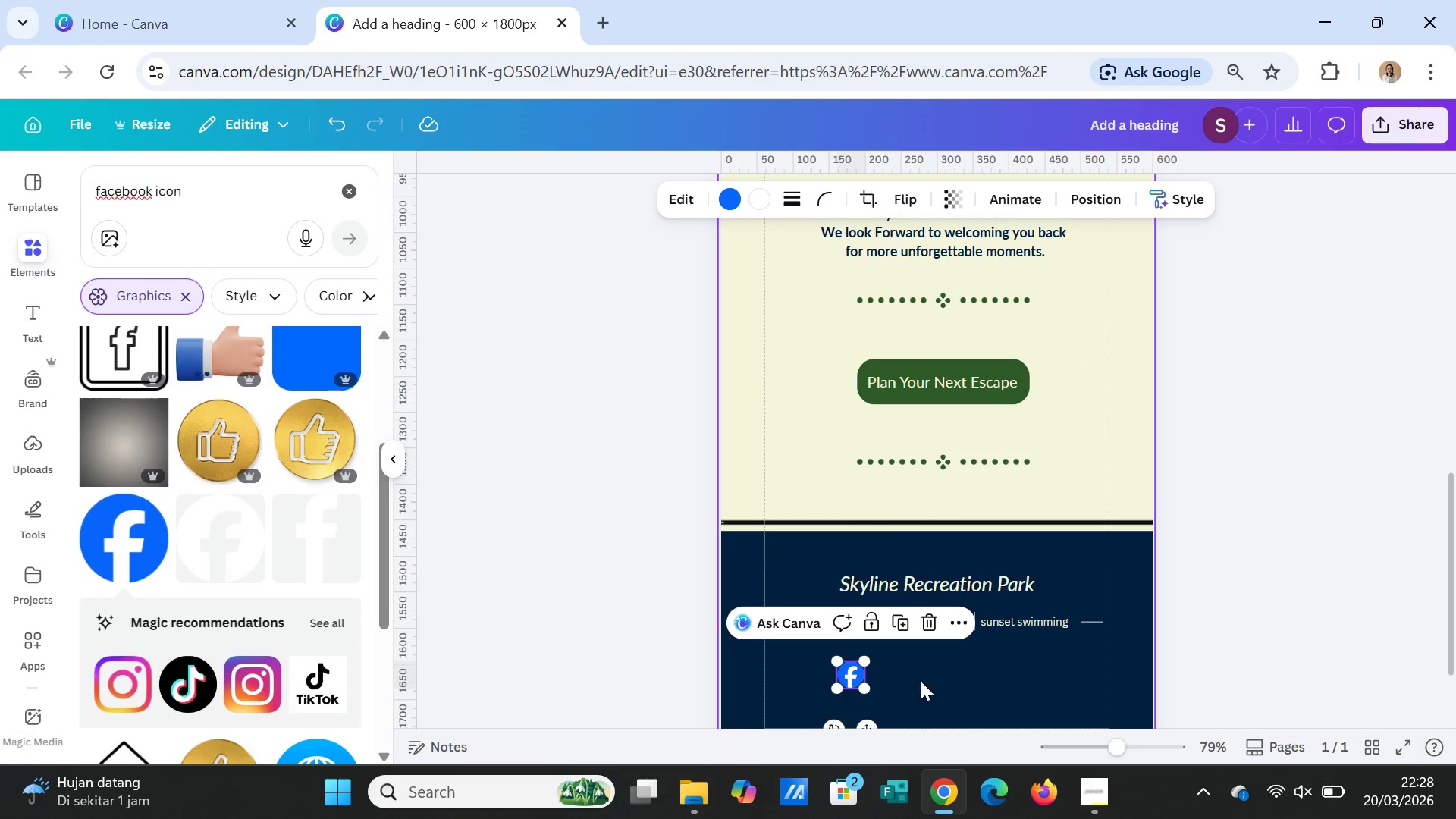 
scroll: coordinate [923, 679], scroll_direction: down, amount: 1.0
 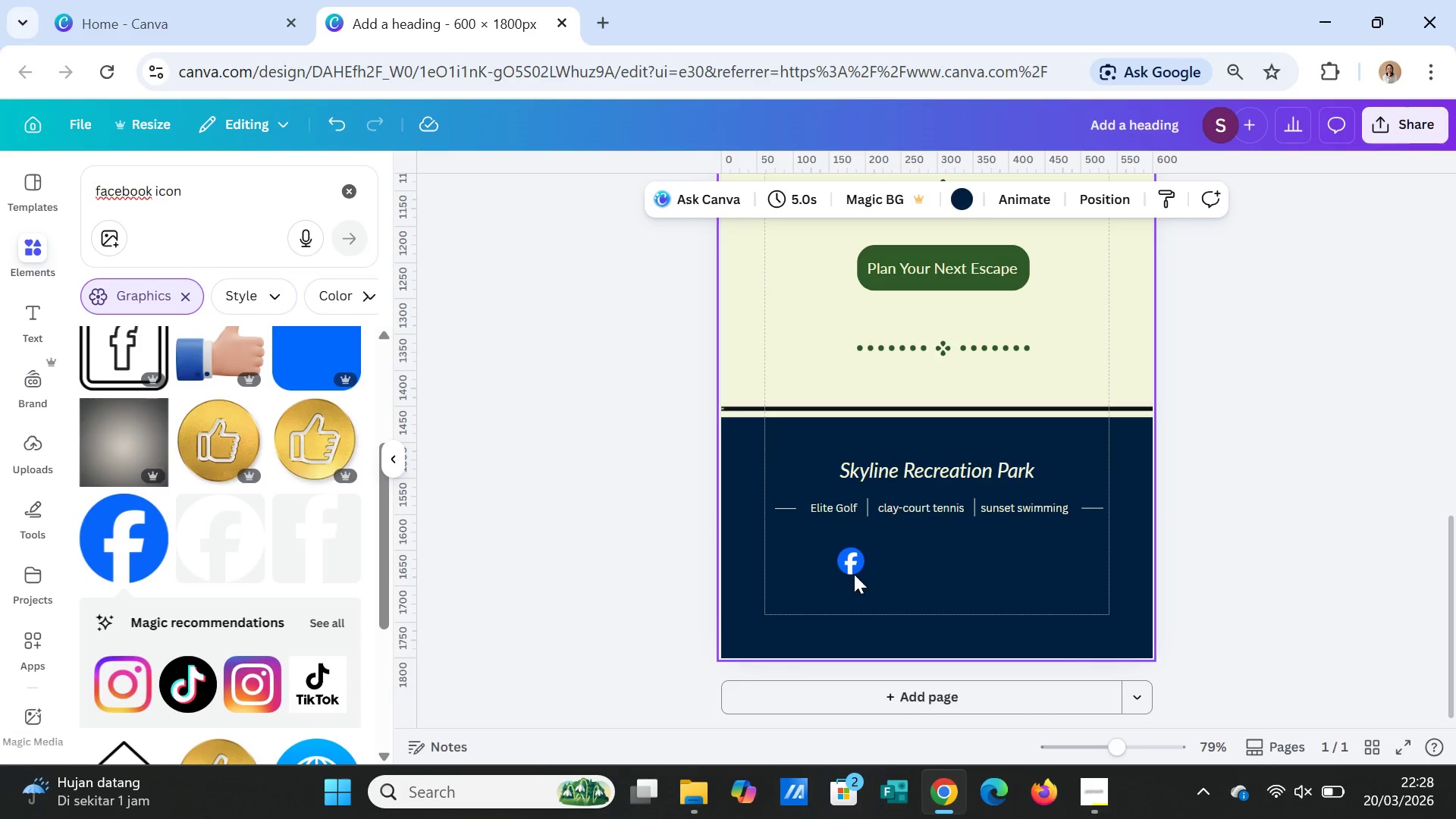 
left_click([852, 563])
 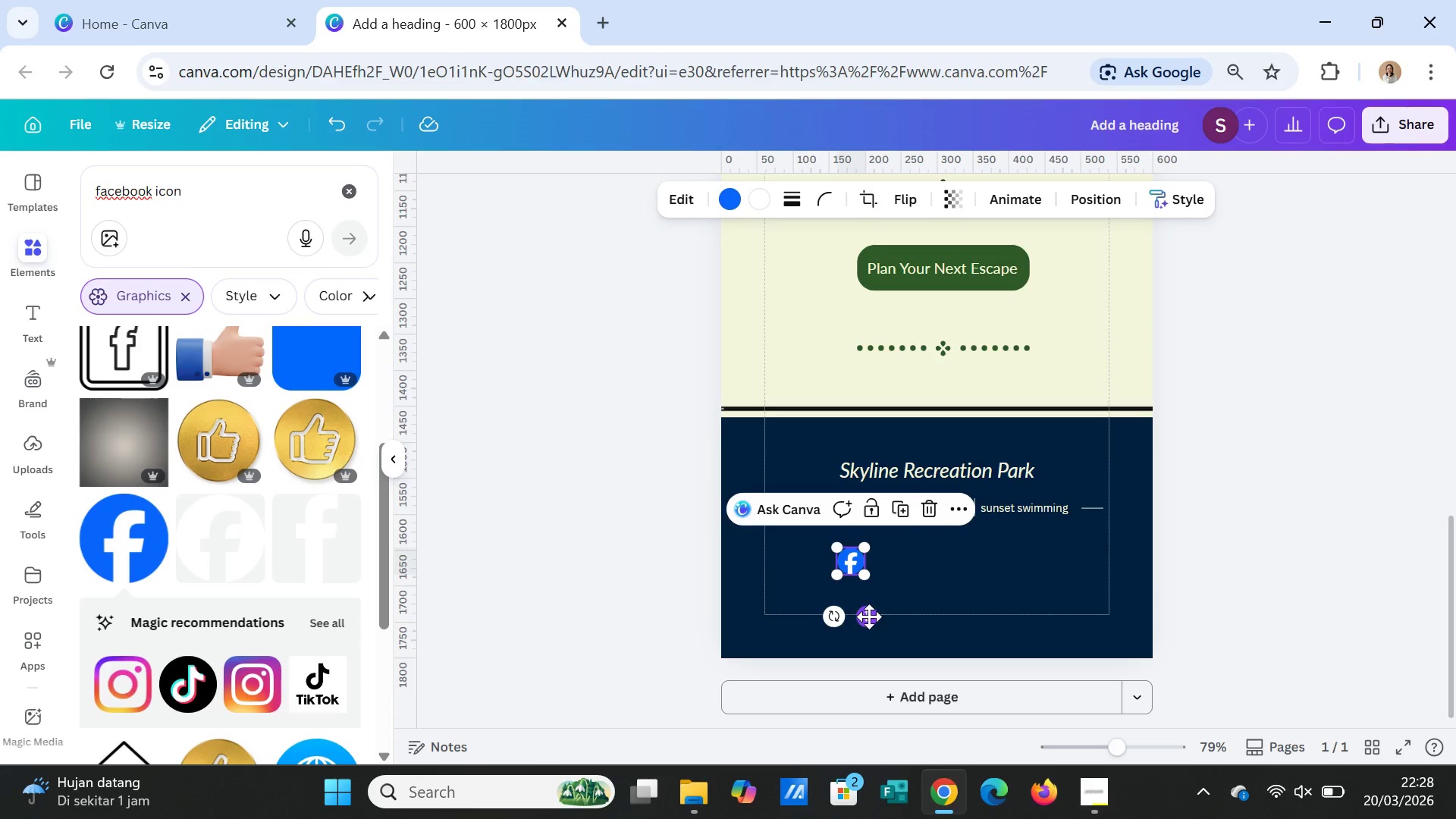 
left_click_drag(start_coordinate=[871, 617], to_coordinate=[908, 606])
 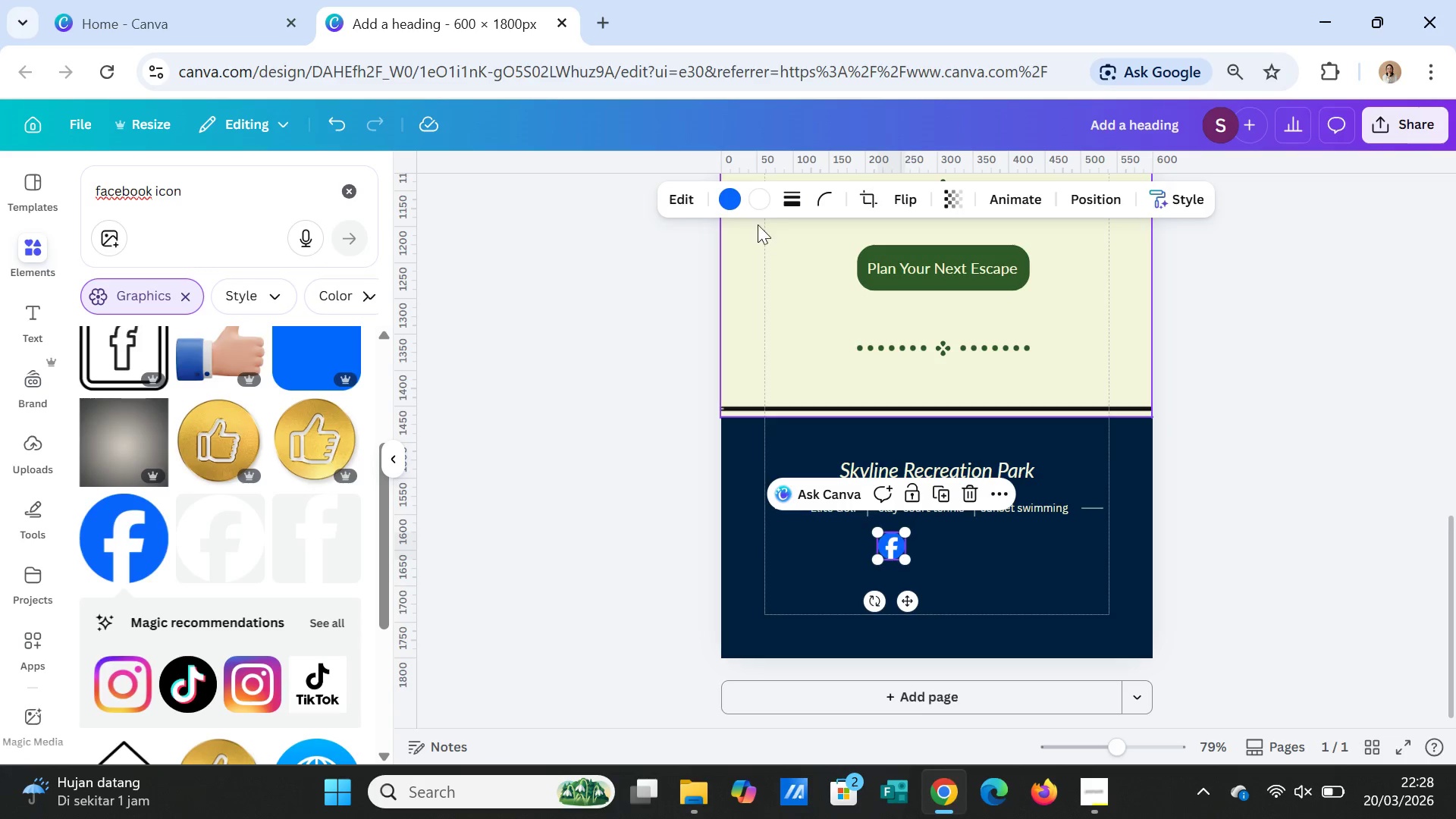 
left_click([730, 198])
 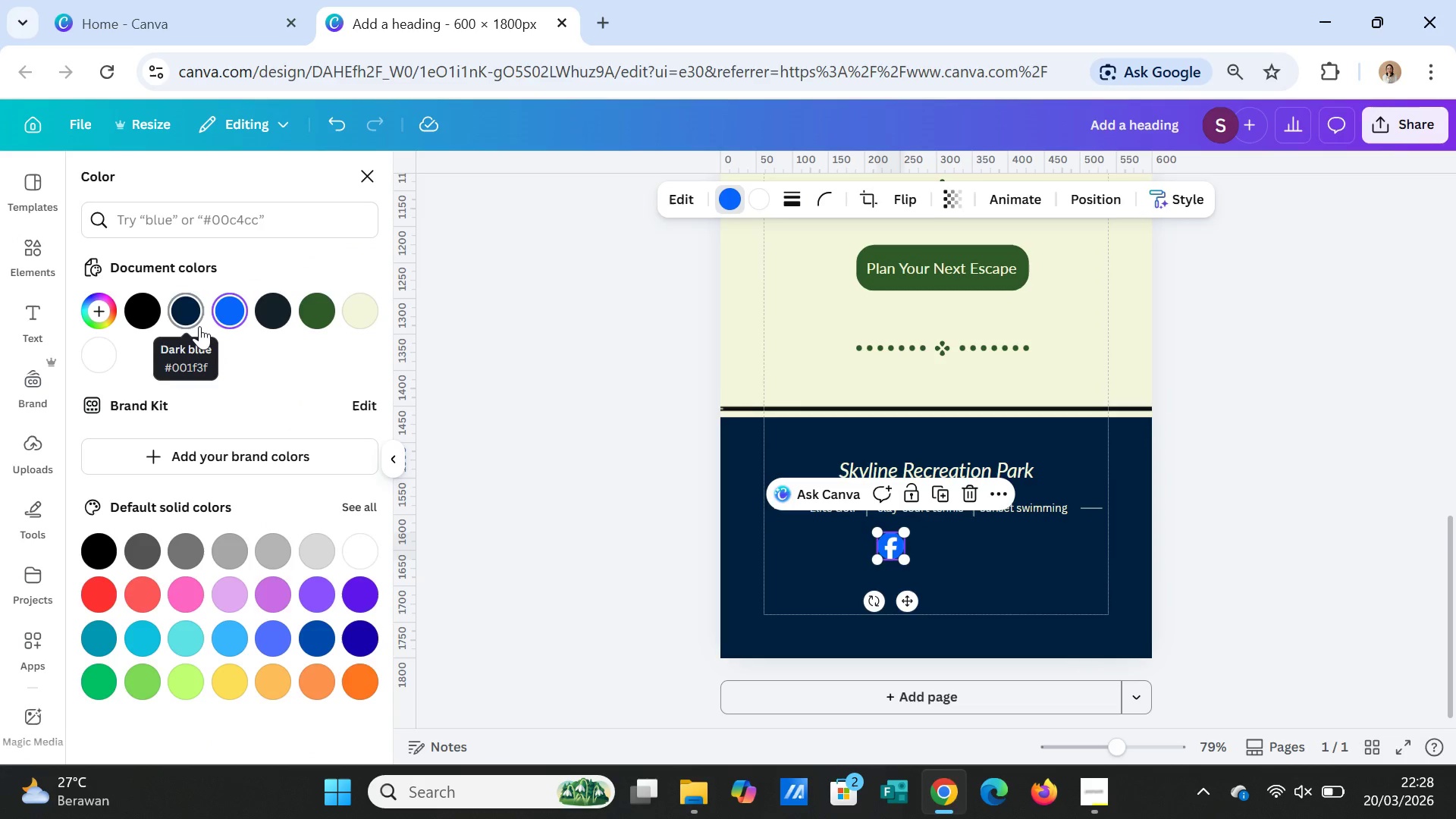 
left_click([1105, 814])